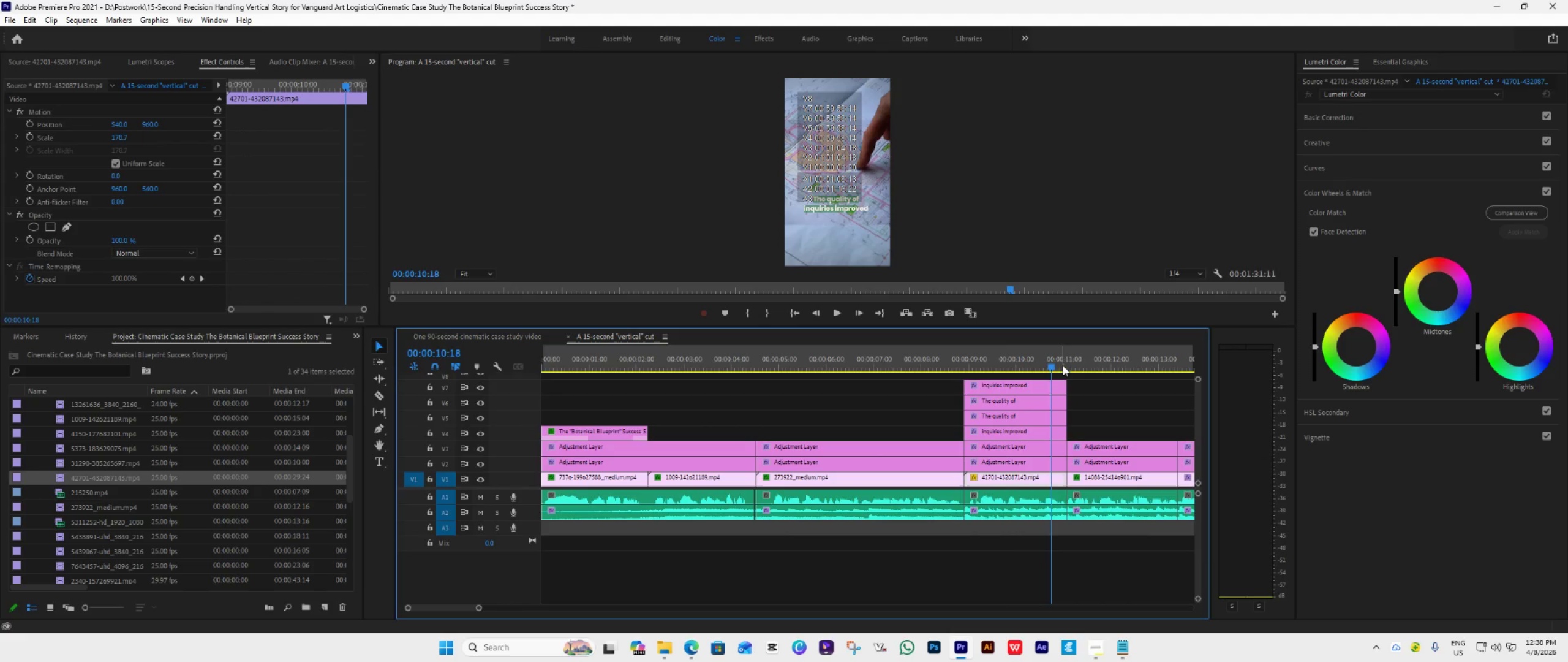 
left_click_drag(start_coordinate=[1046, 367], to_coordinate=[959, 404])
 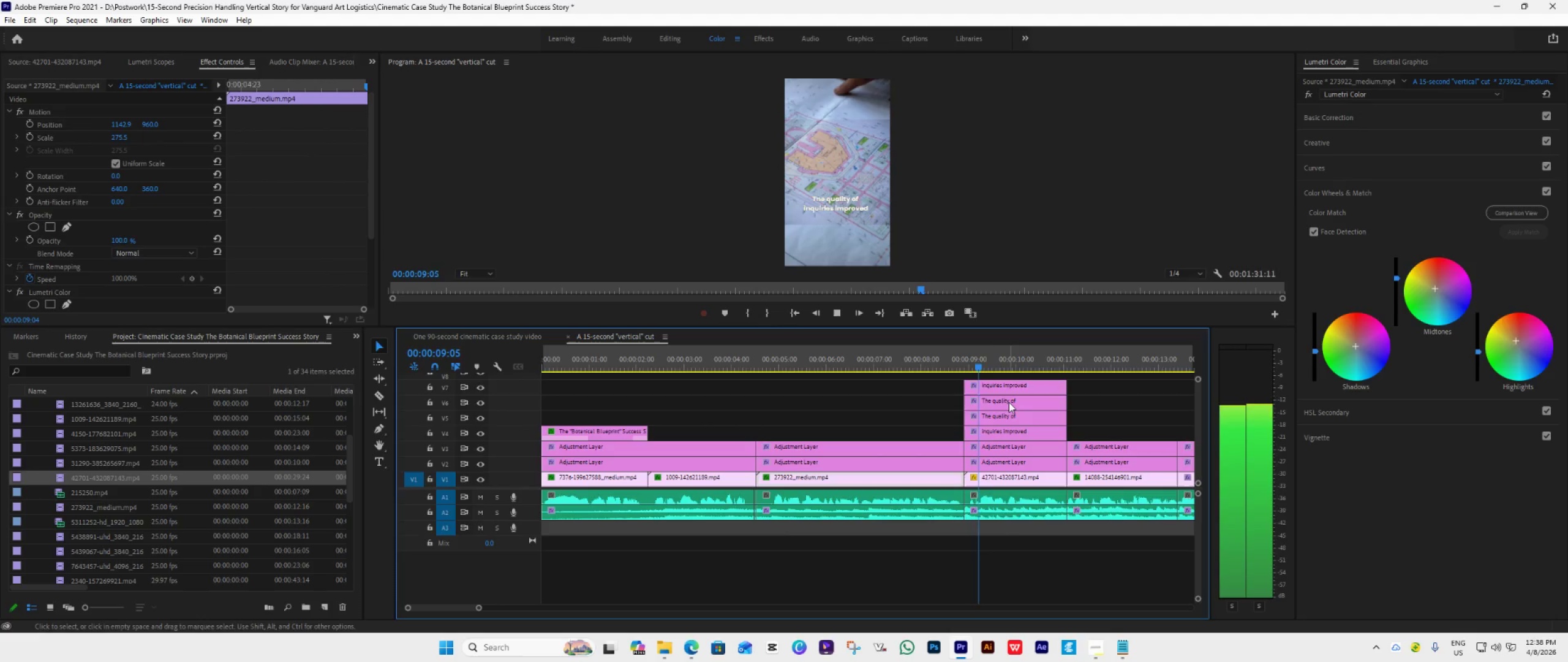 
key(Space)
 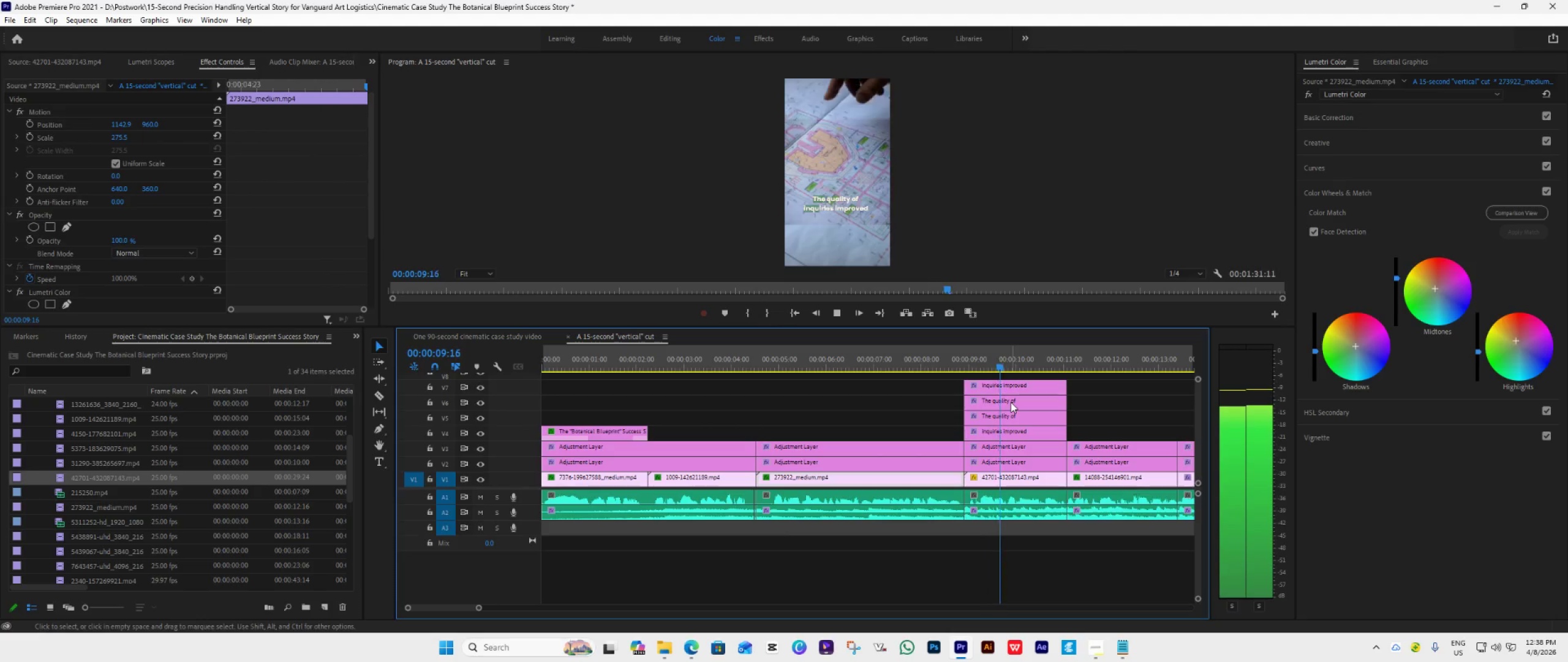 
key(Space)
 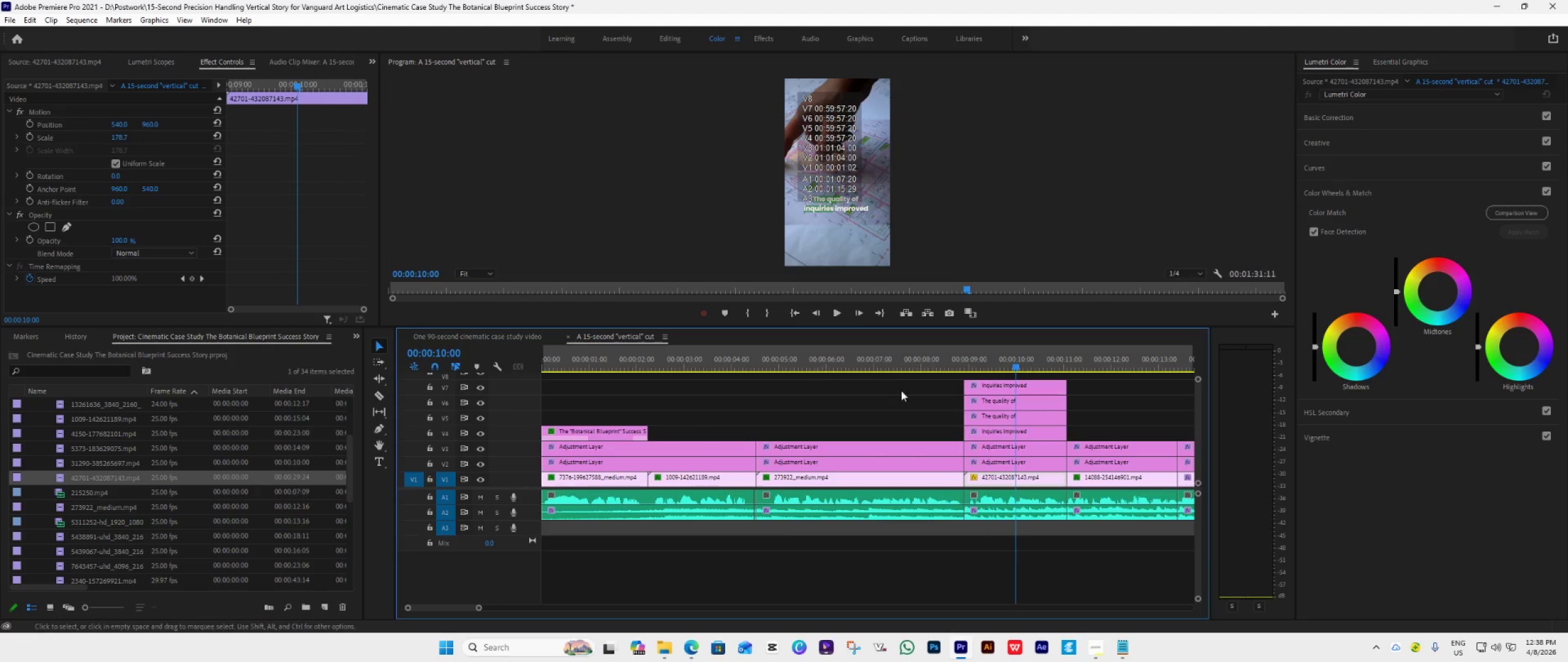 
left_click([1017, 401])
 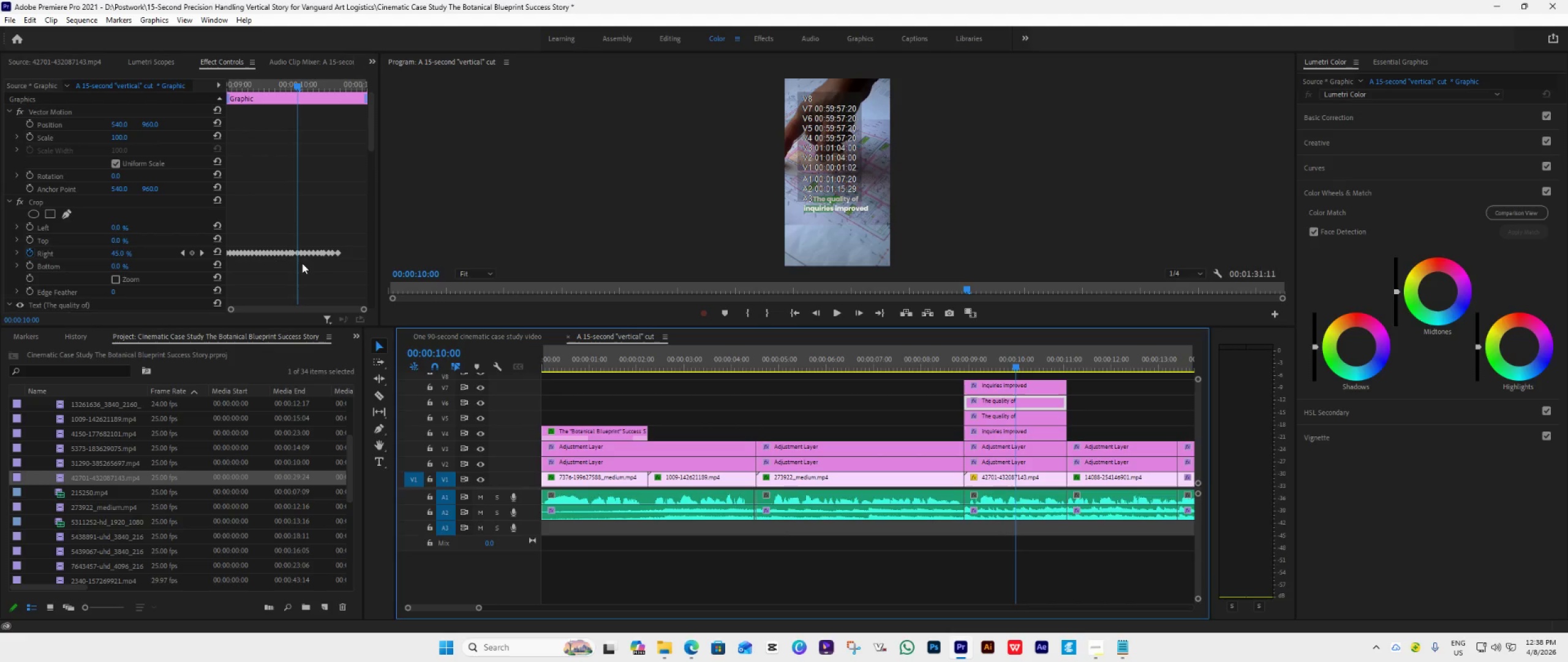 
wait(5.89)
 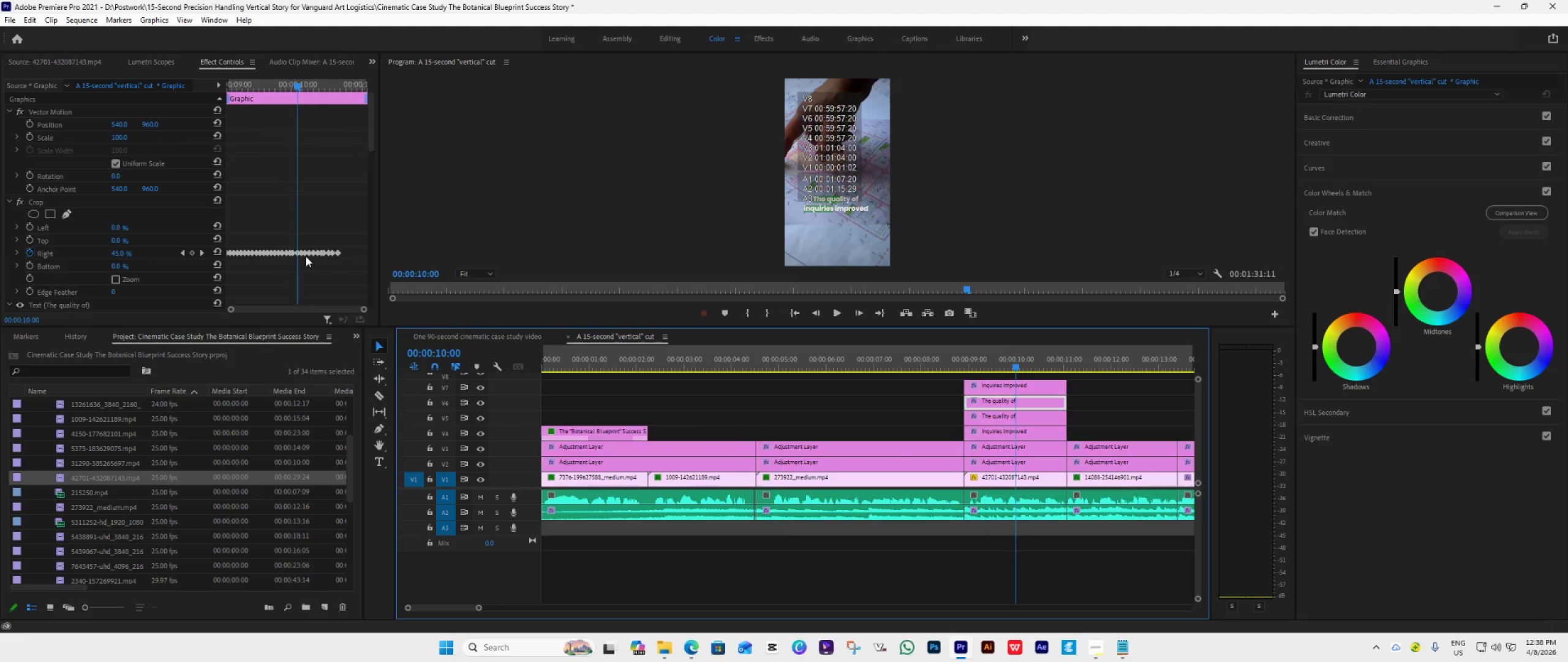 
left_click([229, 256])
 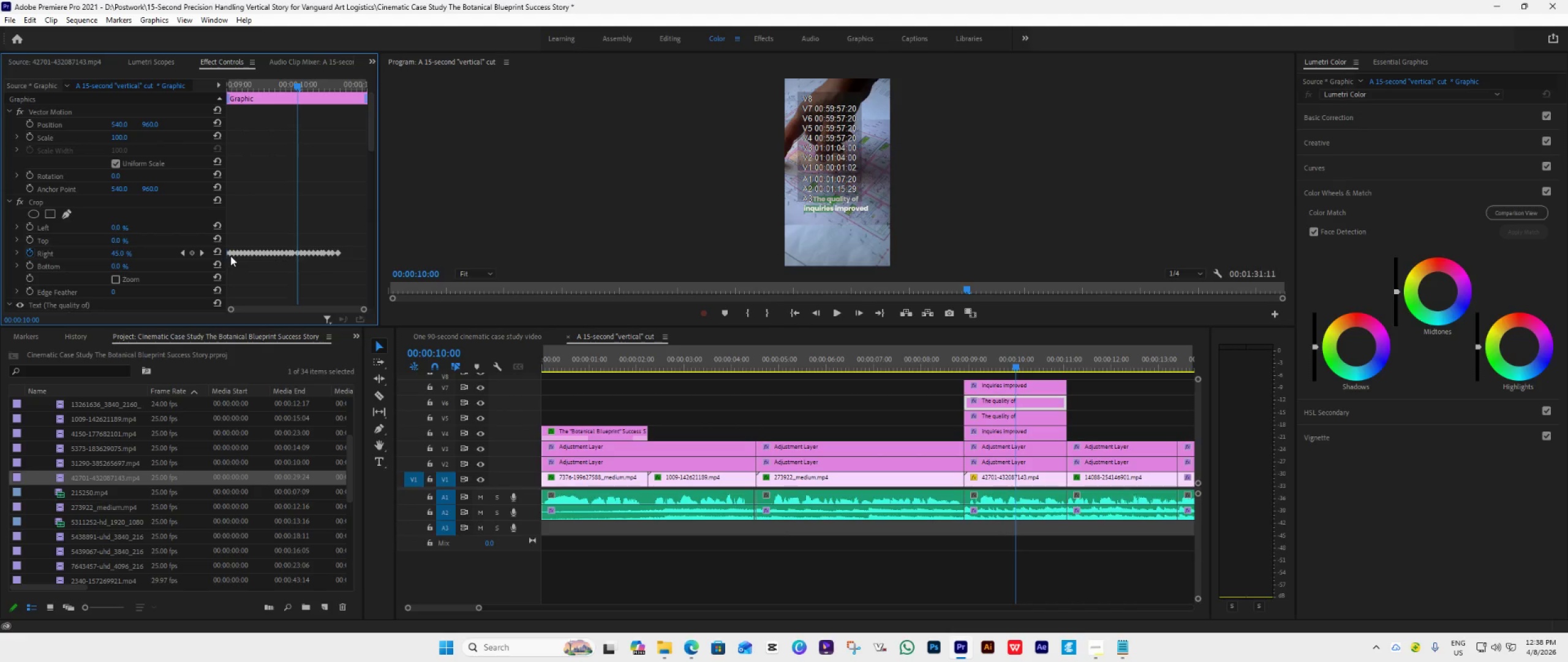 
left_click([232, 255])
 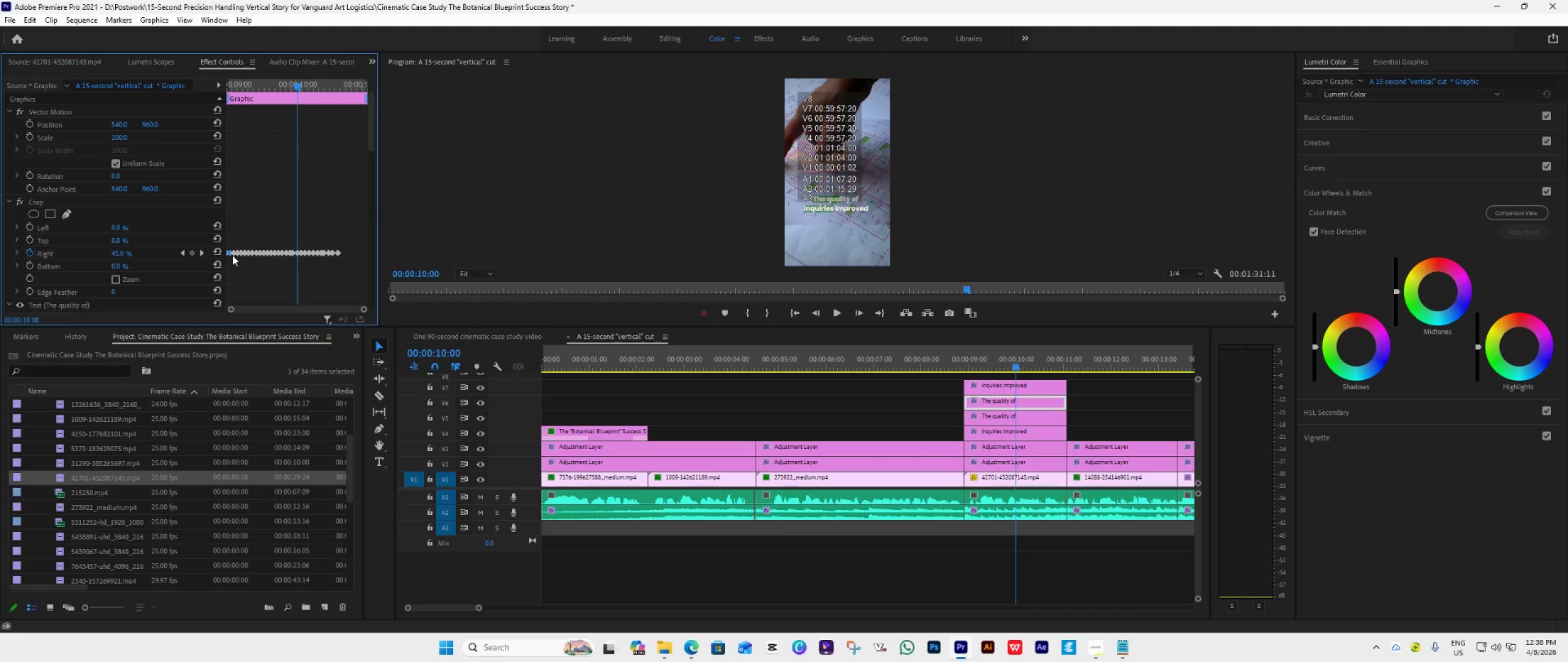 
key(Delete)
 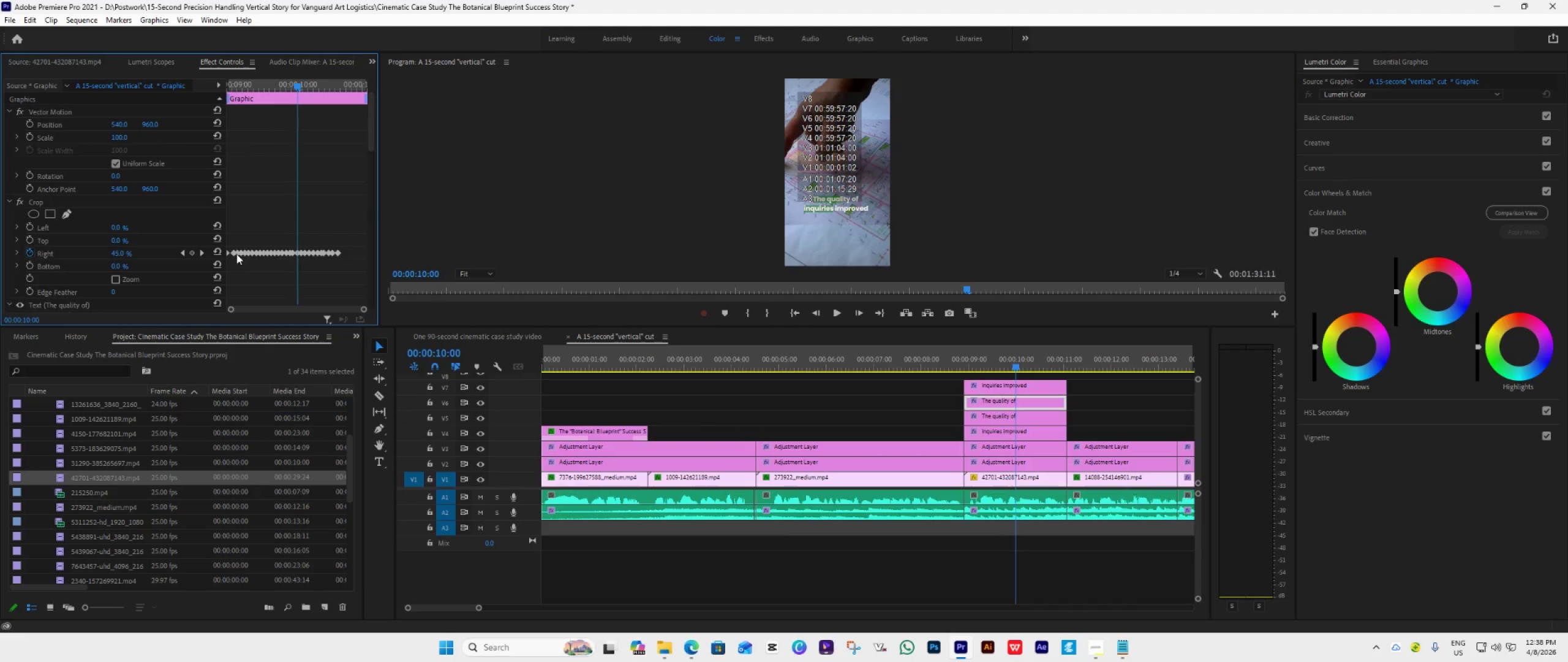 
left_click([238, 255])
 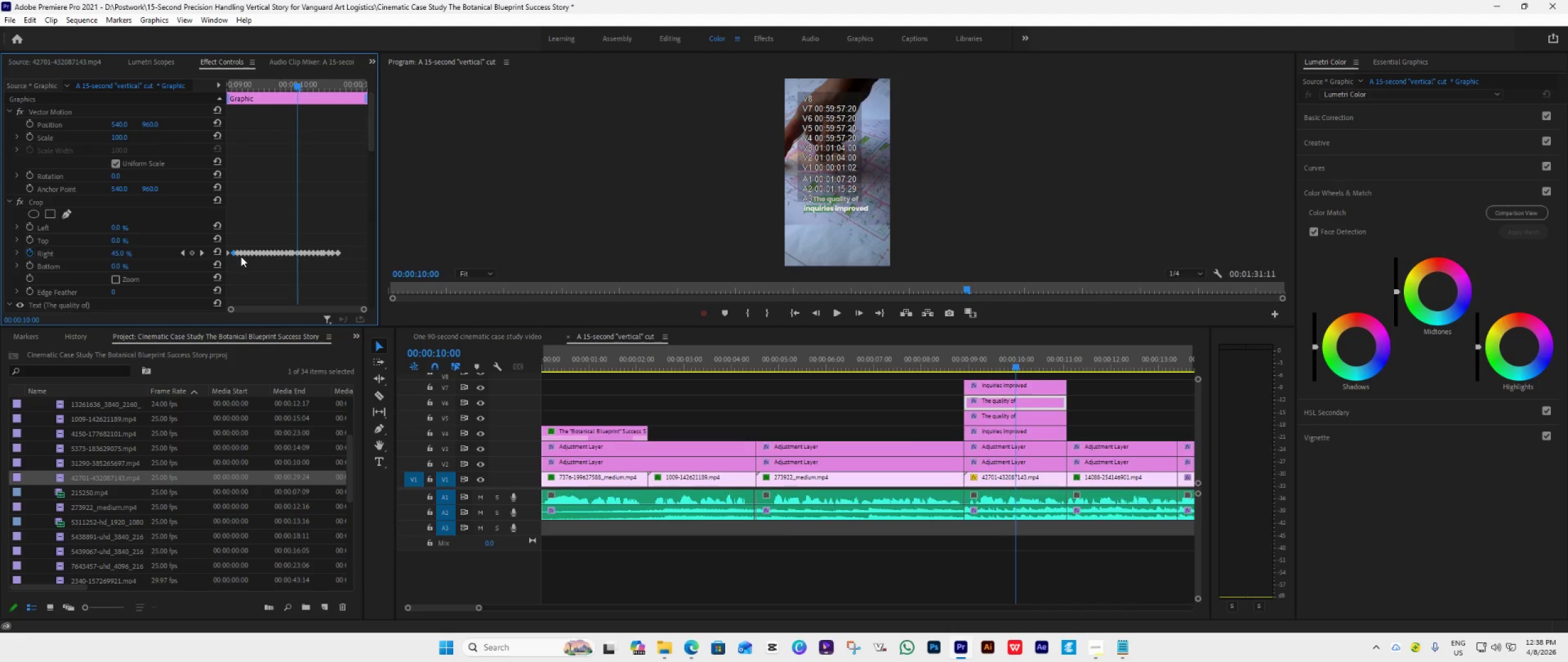 
left_click([241, 257])
 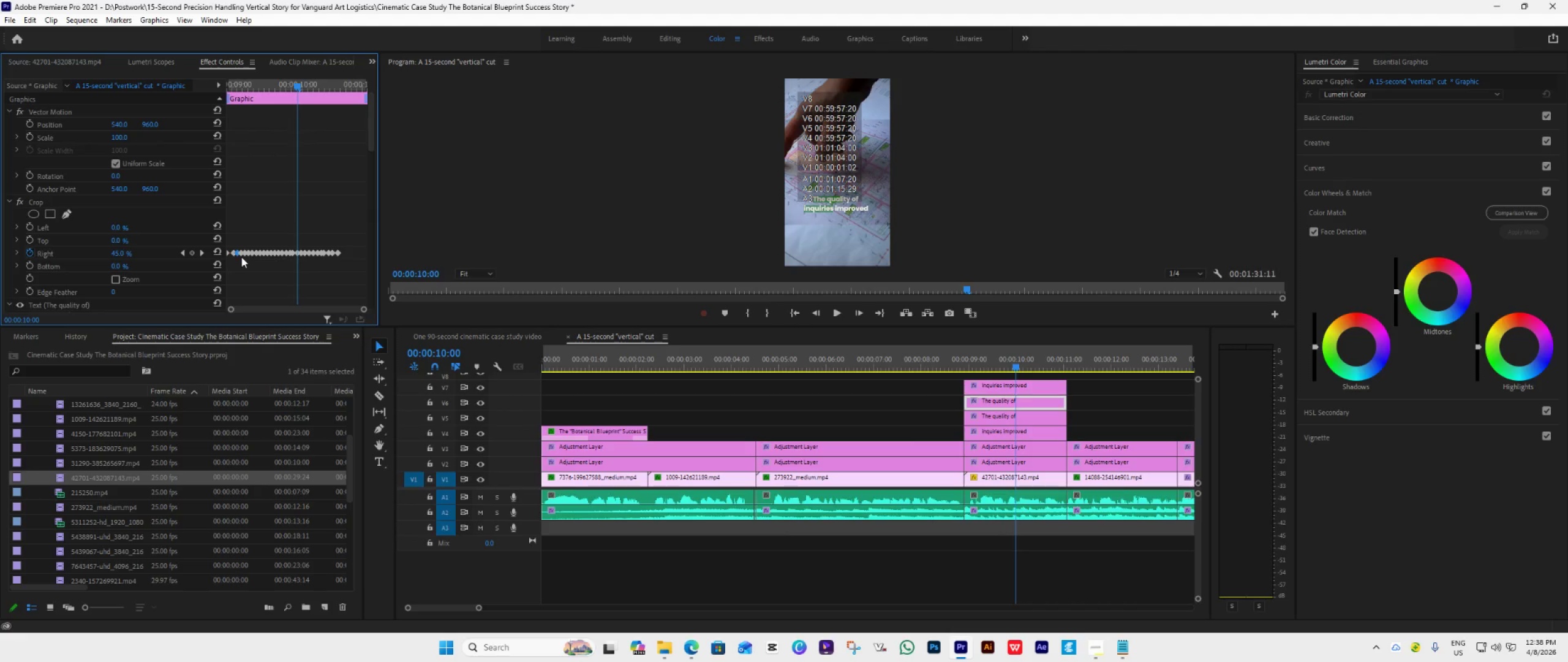 
key(Delete)
 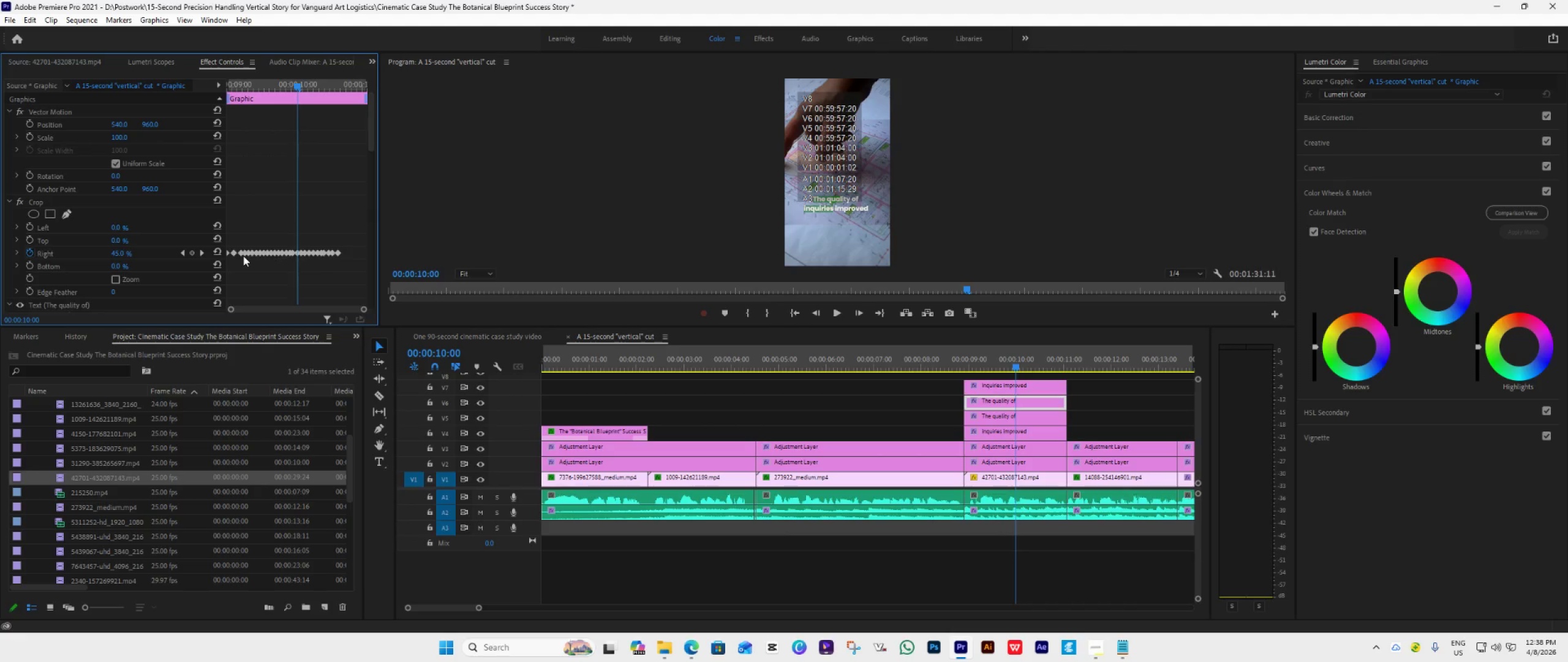 
left_click([246, 254])
 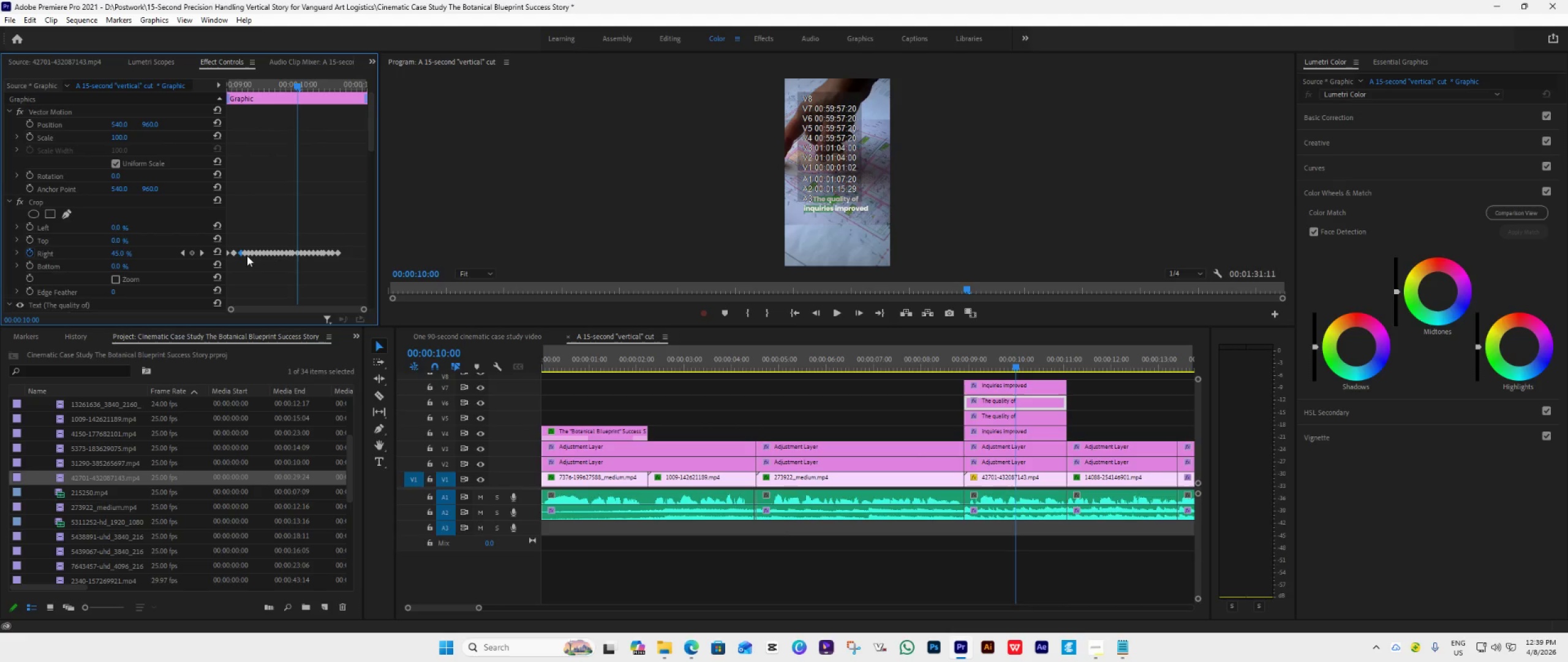 
left_click([247, 256])
 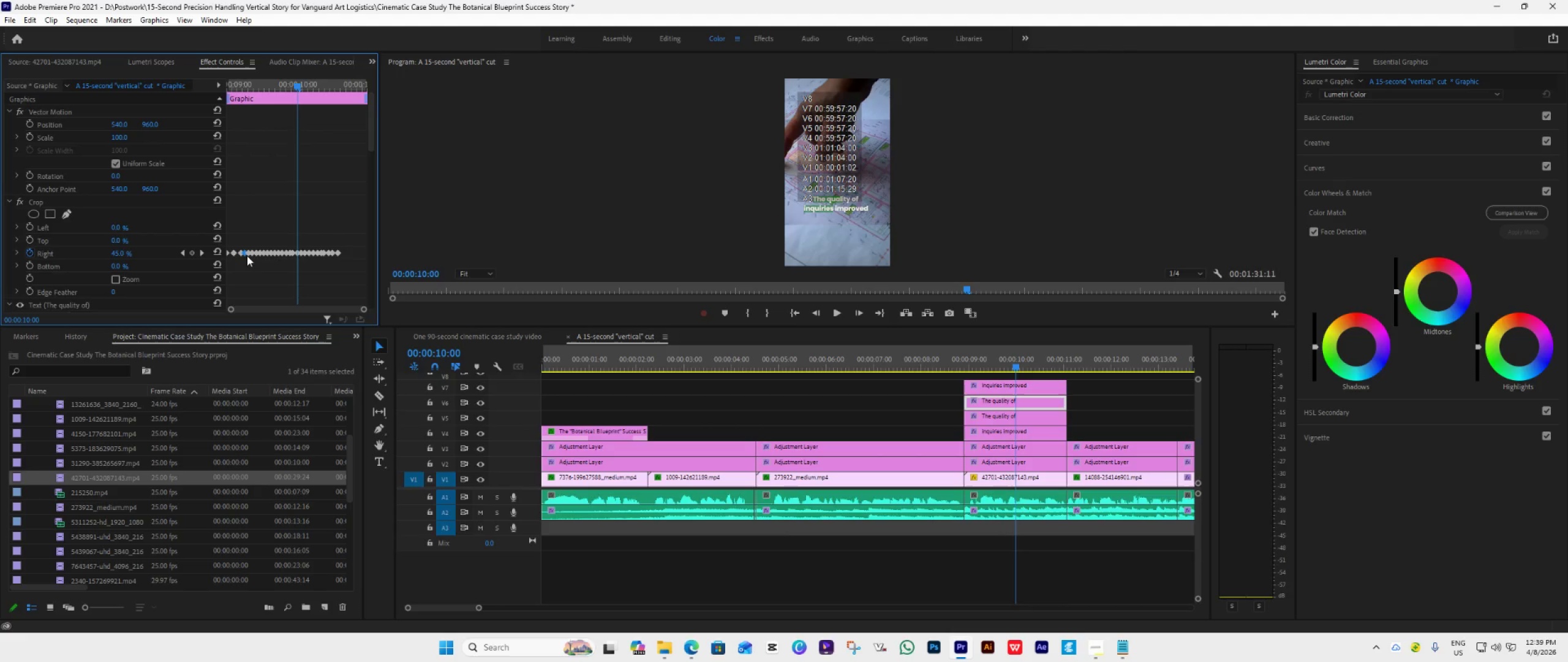 
key(Delete)
 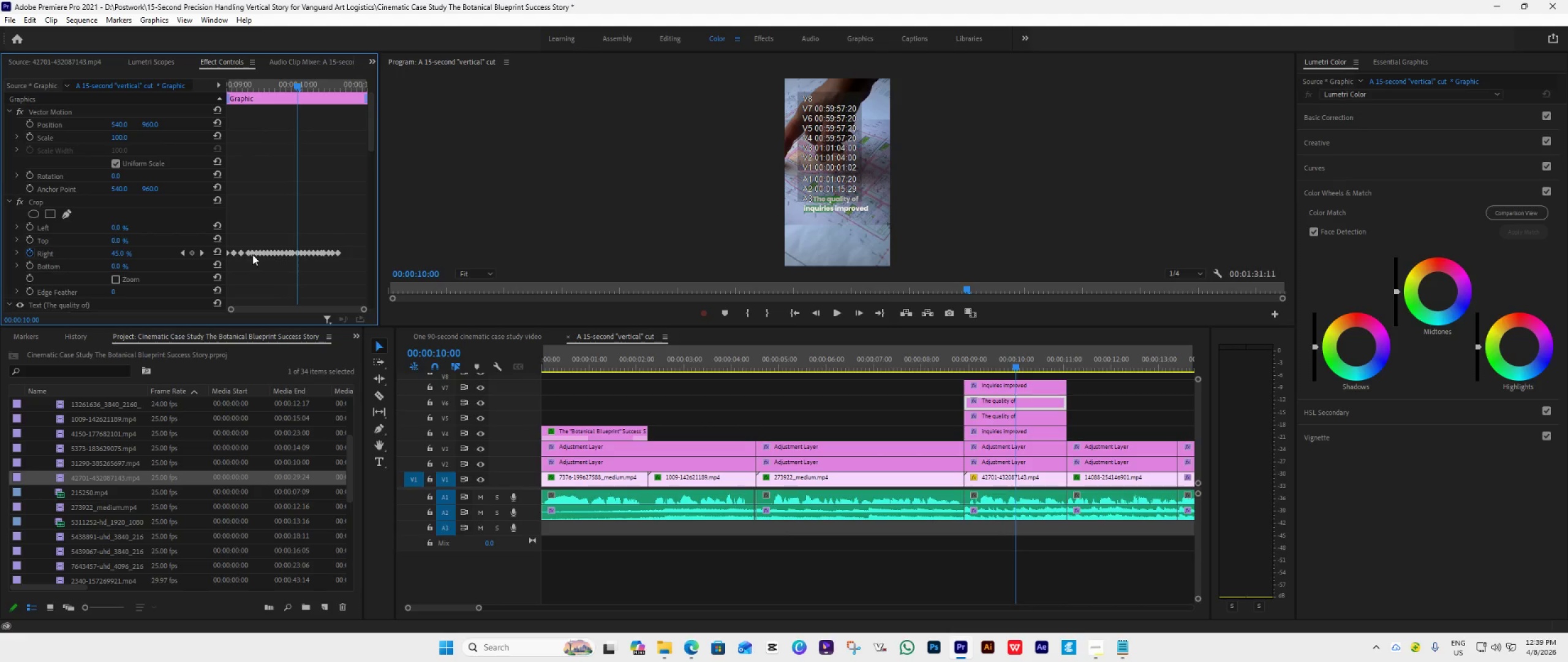 
left_click([255, 257])
 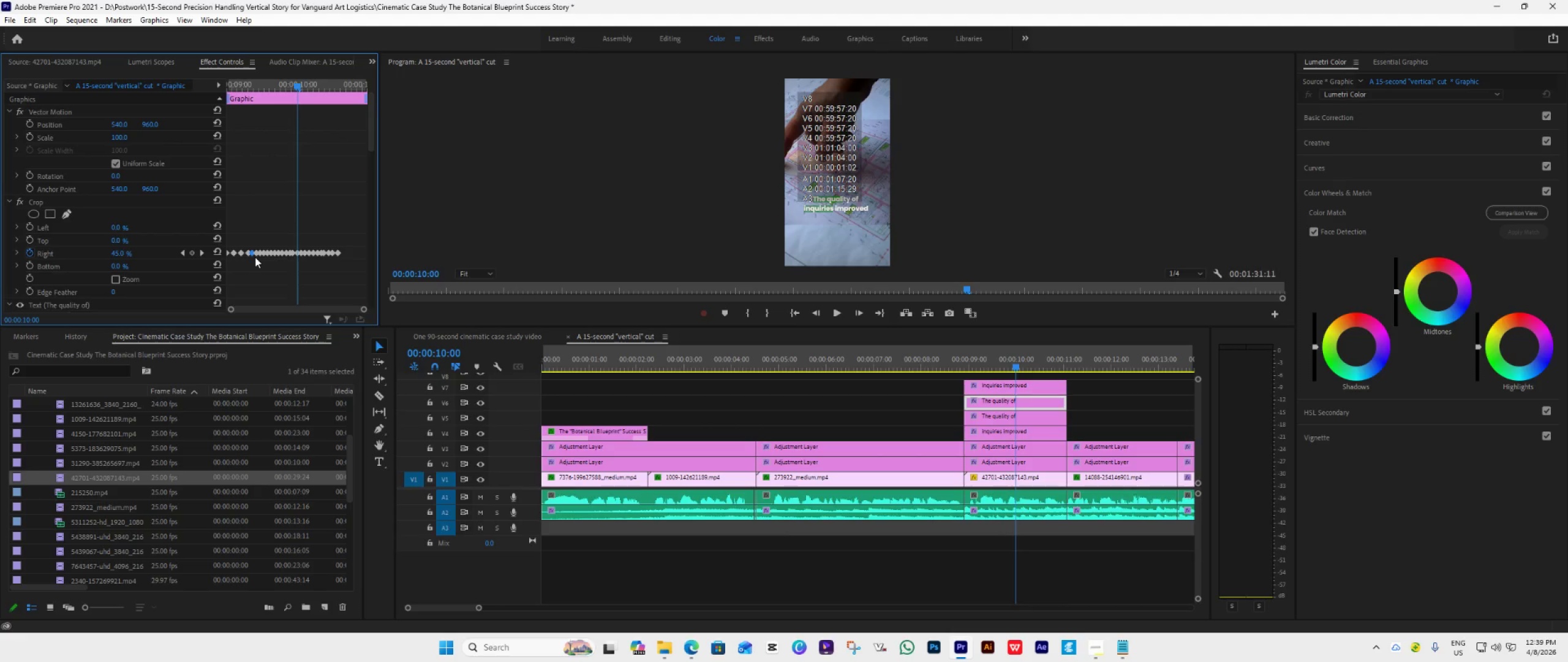 
key(Delete)
 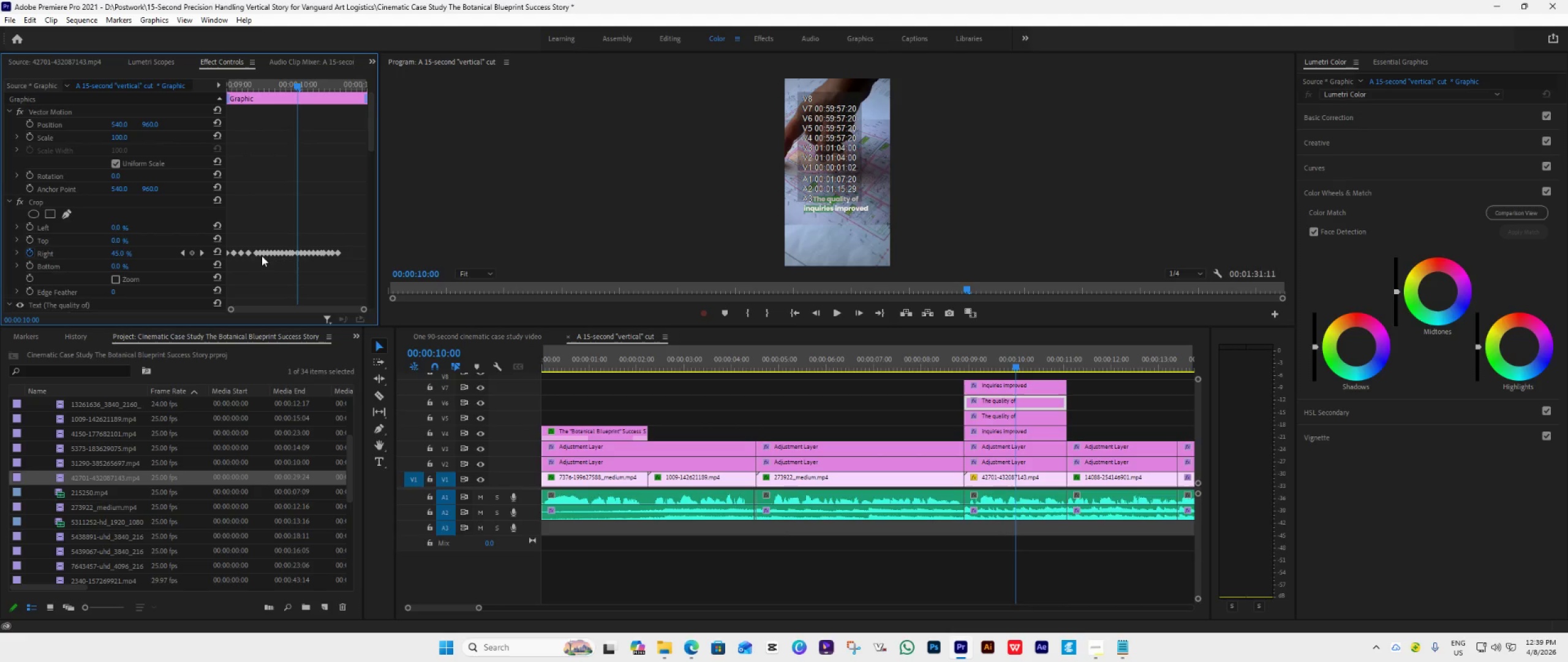 
left_click([259, 254])
 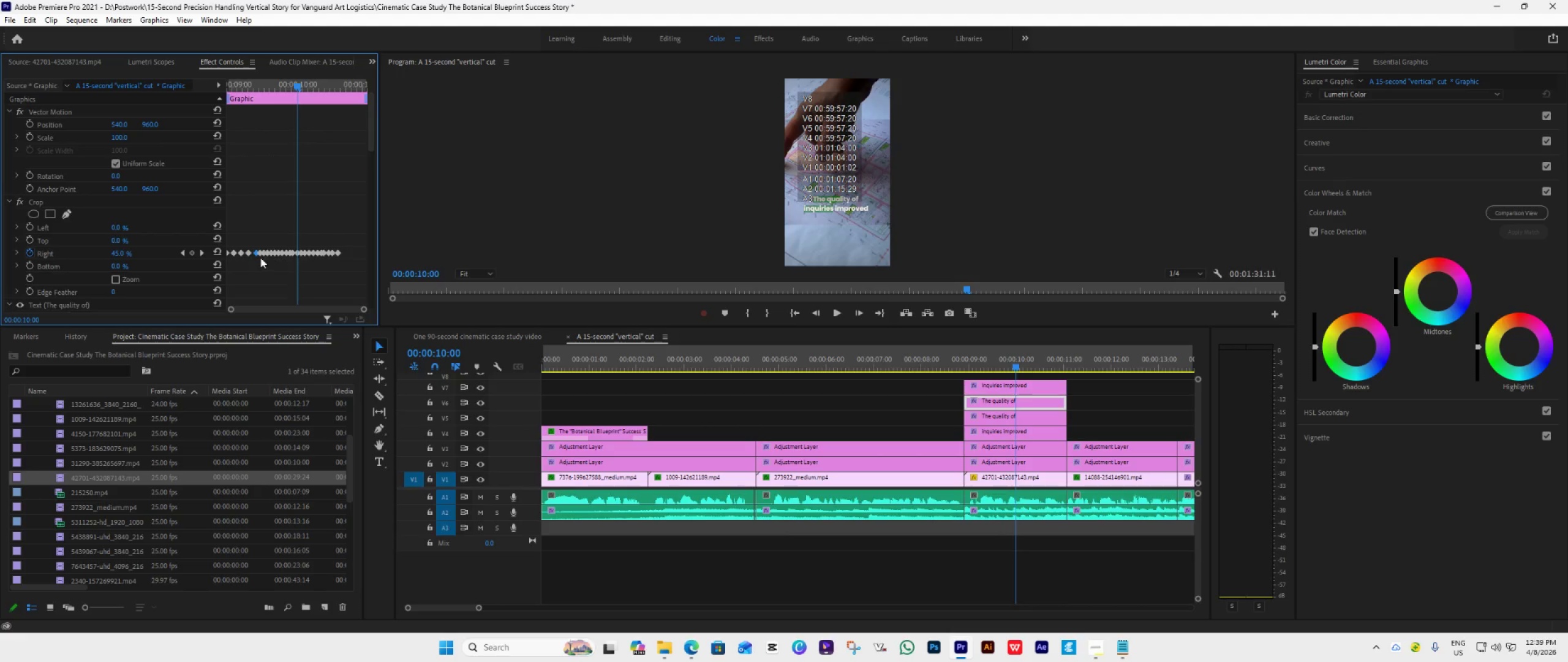 
left_click([260, 256])
 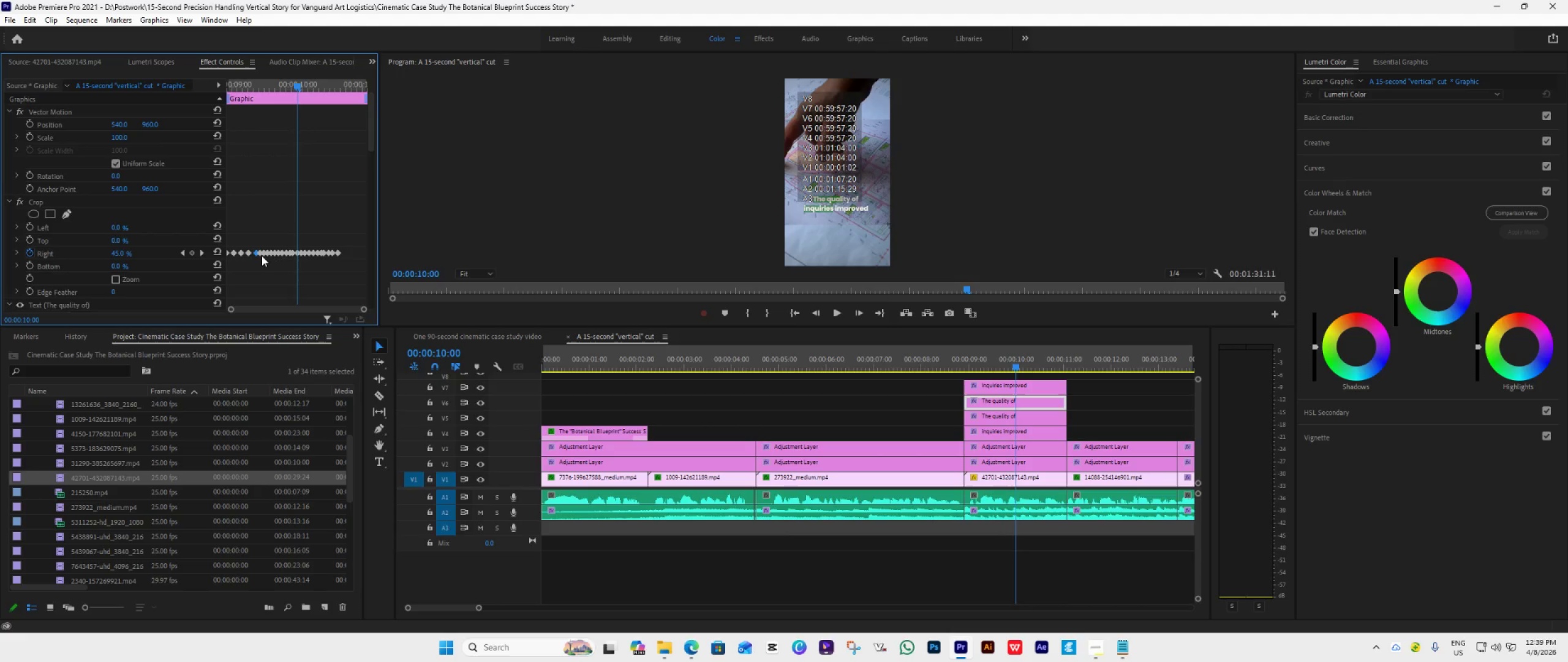 
left_click([262, 256])
 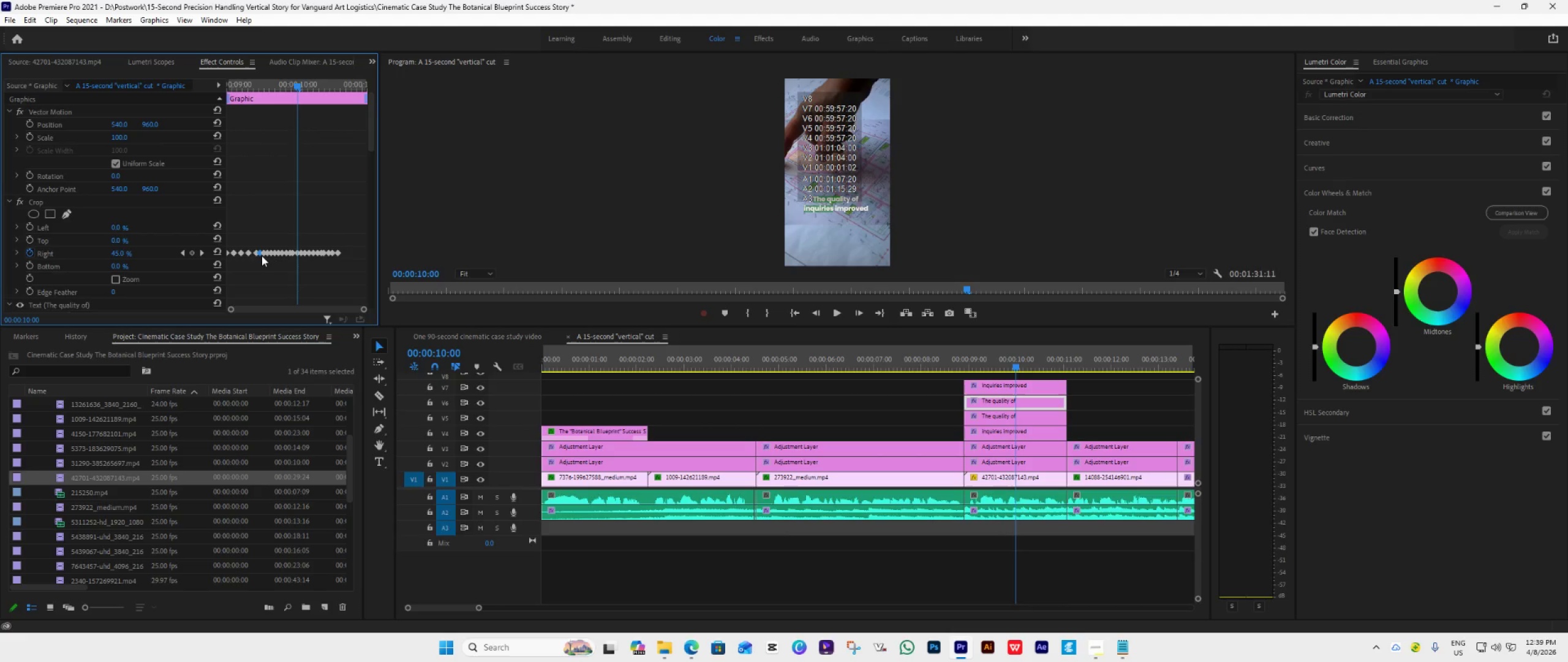 
key(Delete)
 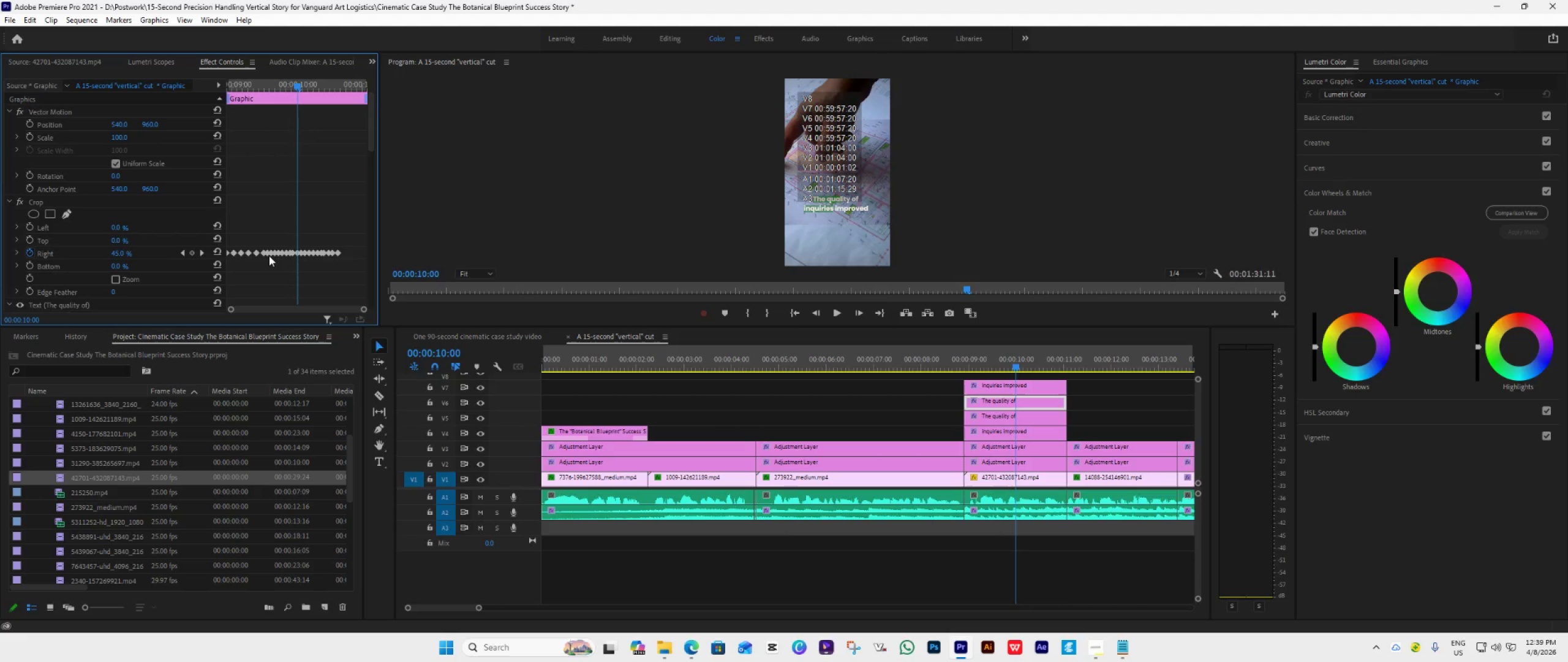 
left_click([269, 256])
 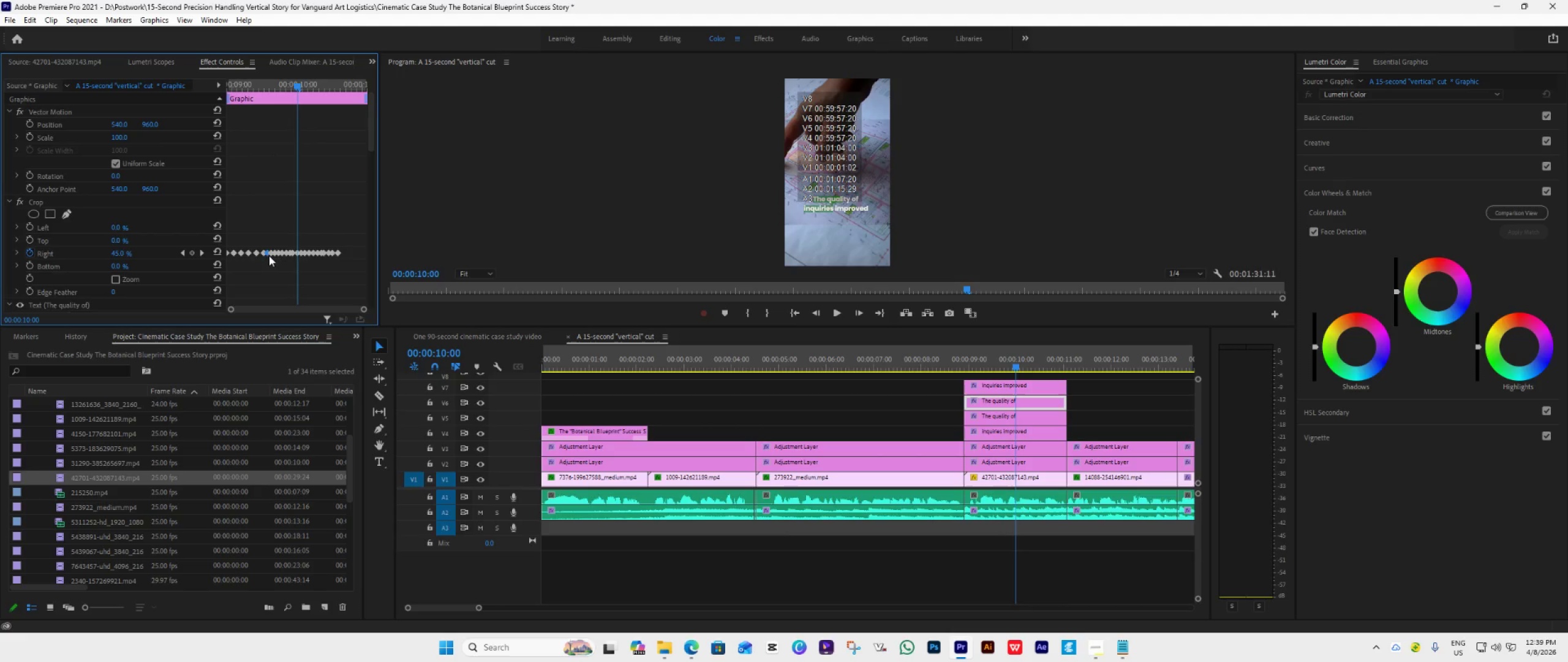 
key(Delete)
 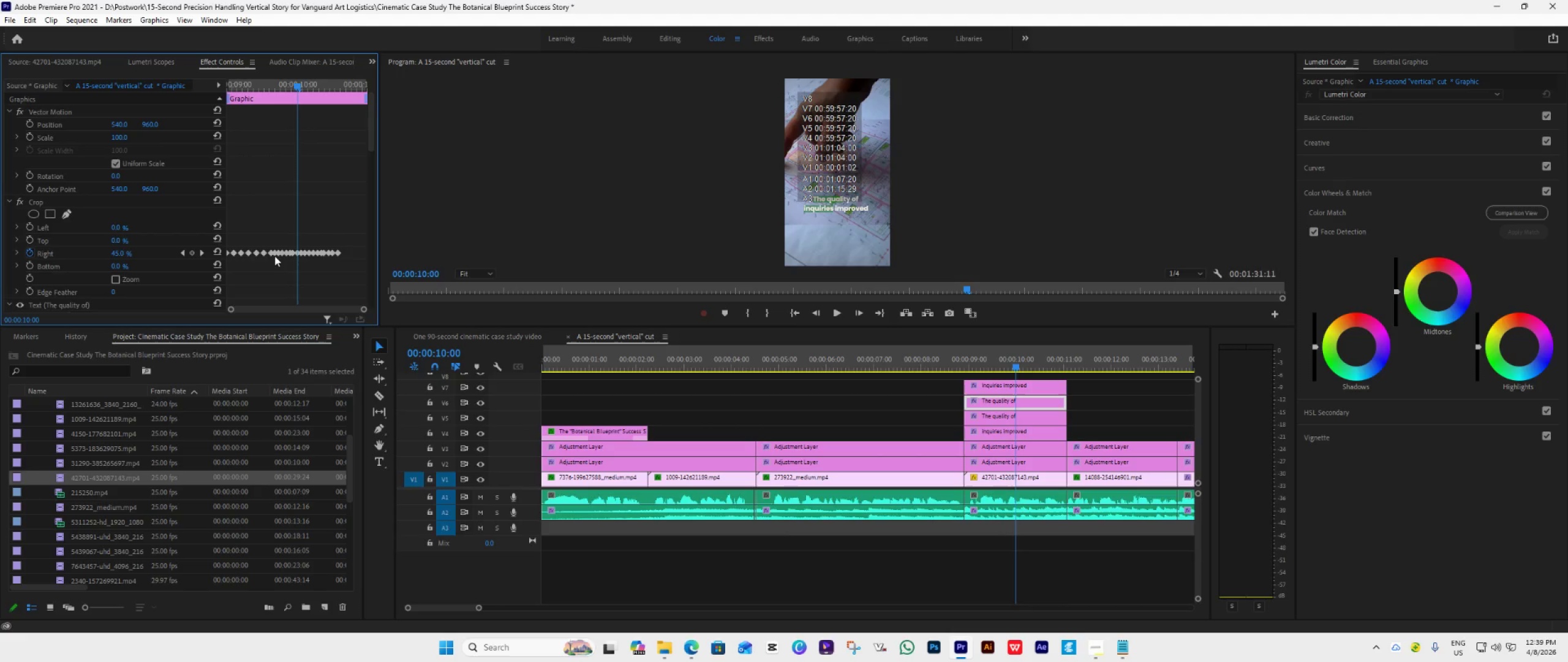 
left_click([274, 256])
 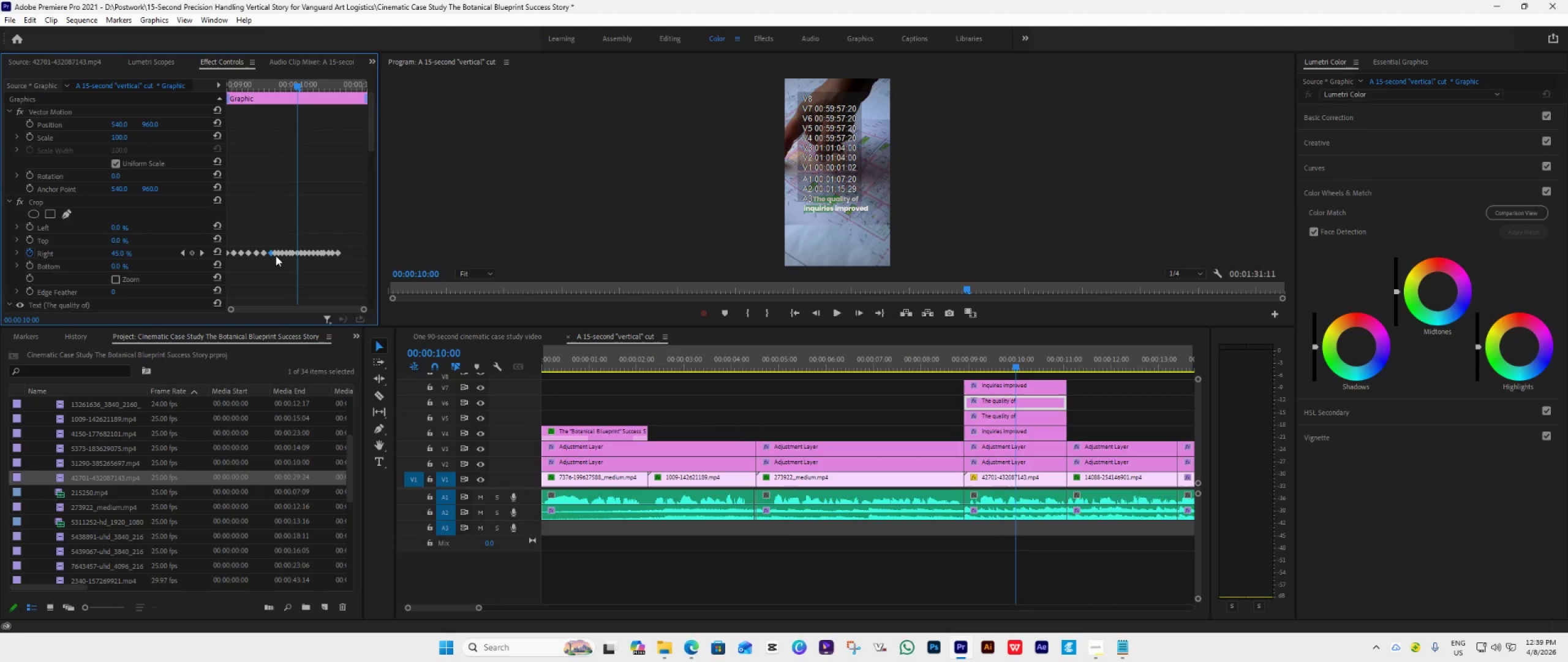 
left_click([276, 256])
 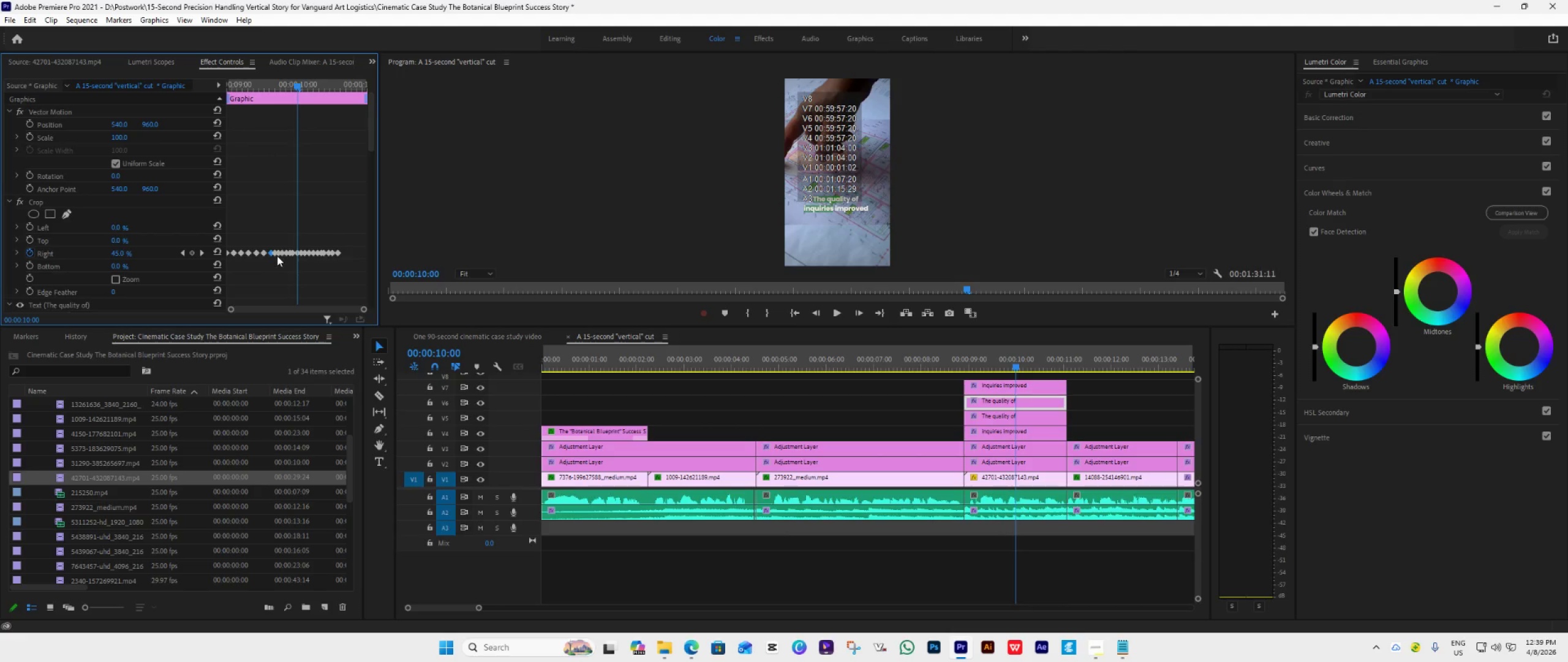 
left_click([277, 256])
 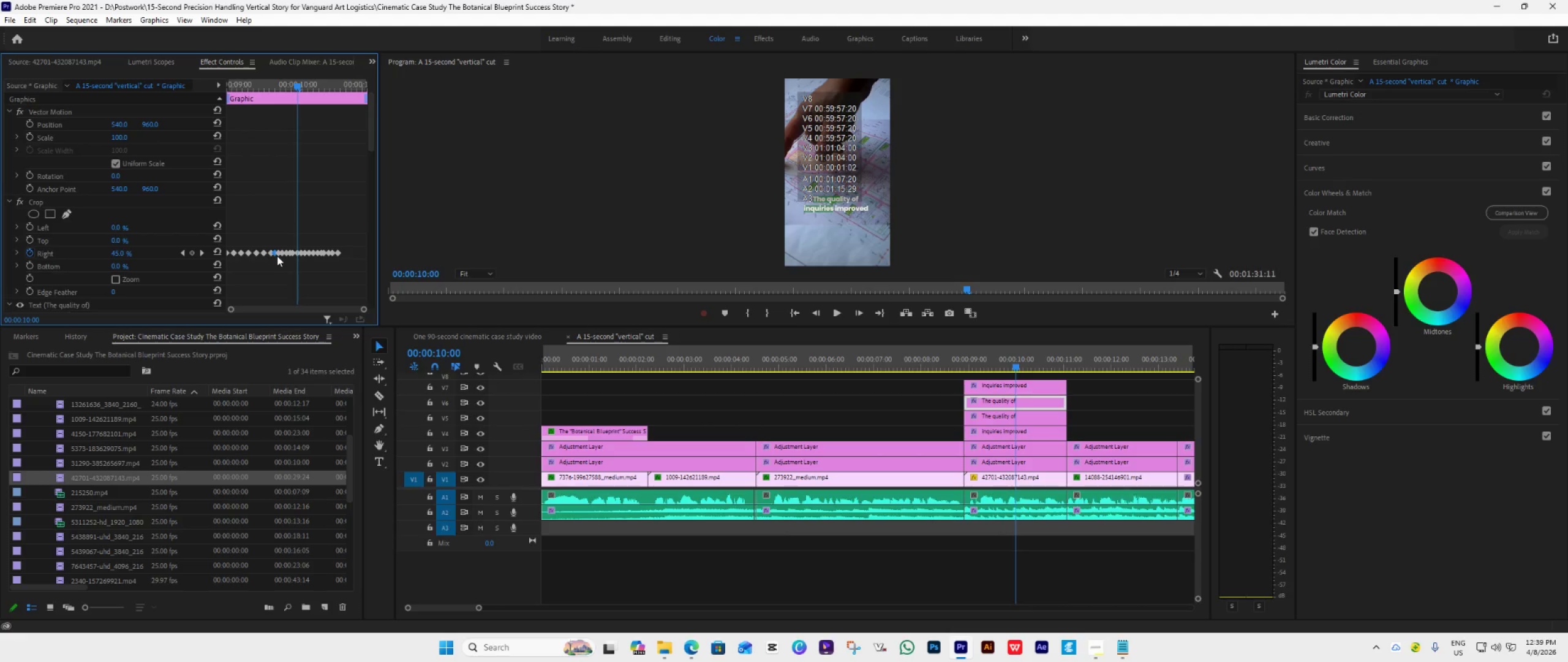 
key(Delete)
 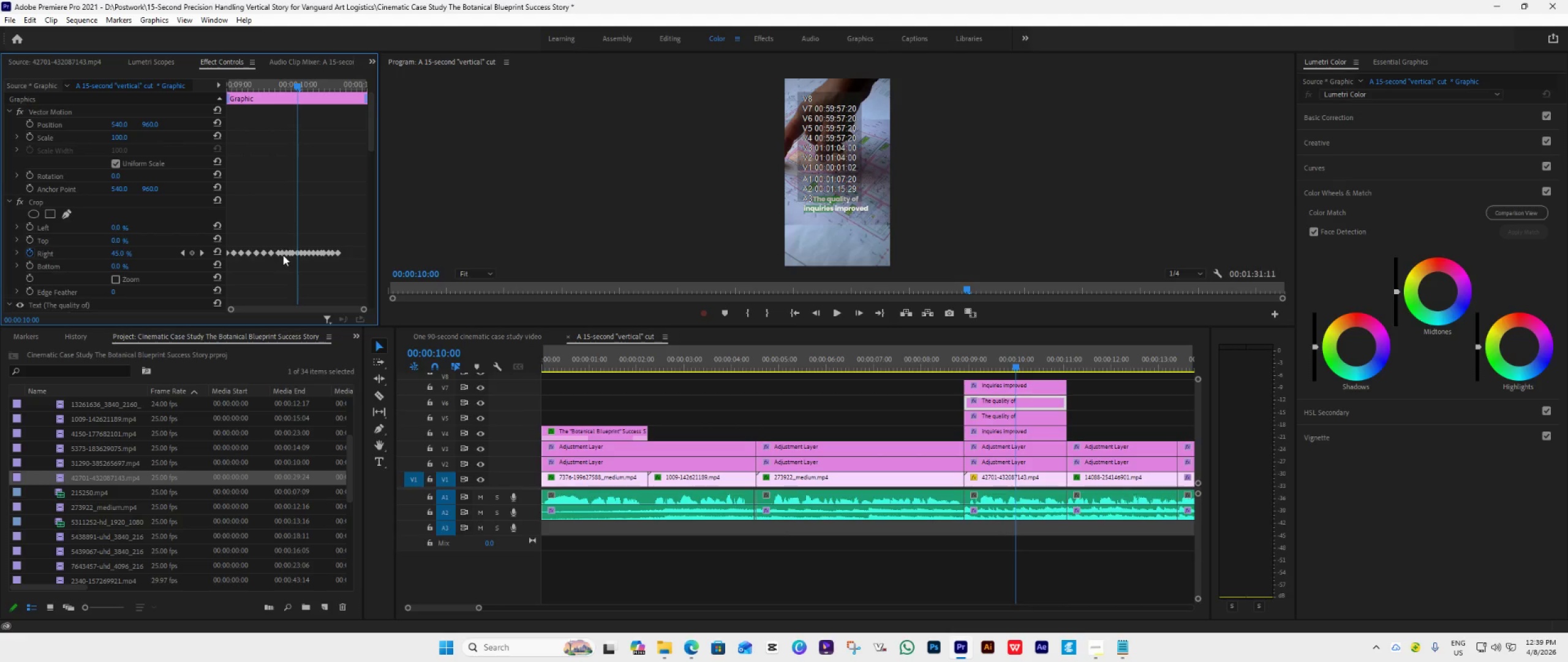 
left_click([284, 256])
 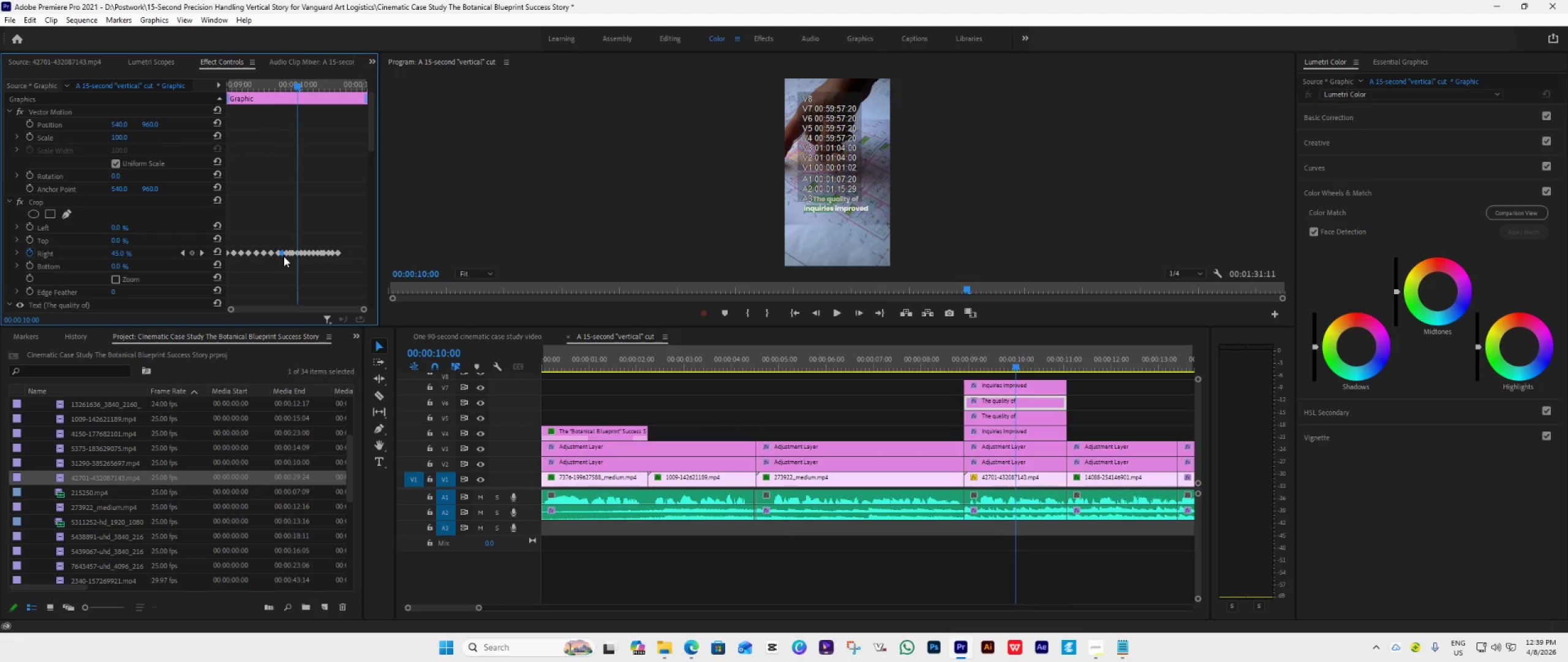 
key(Delete)
 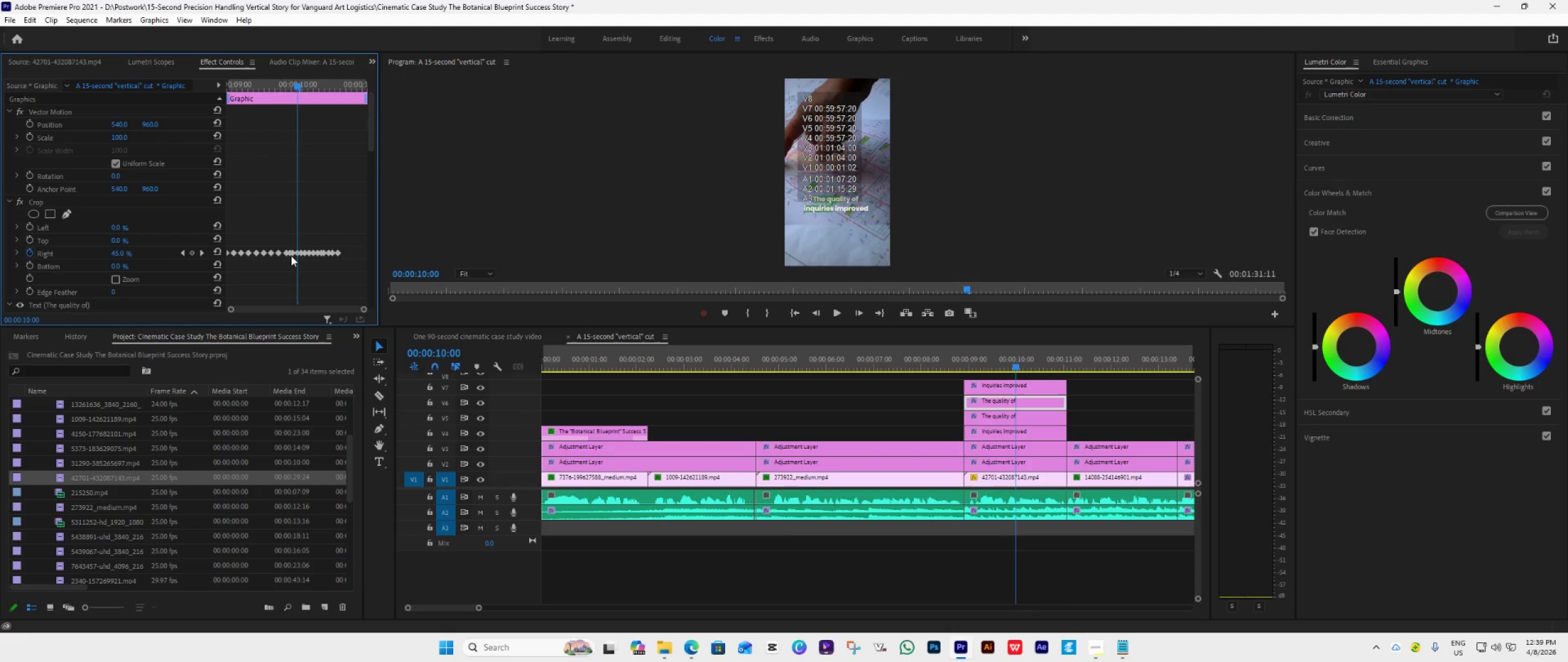 
left_click([291, 256])
 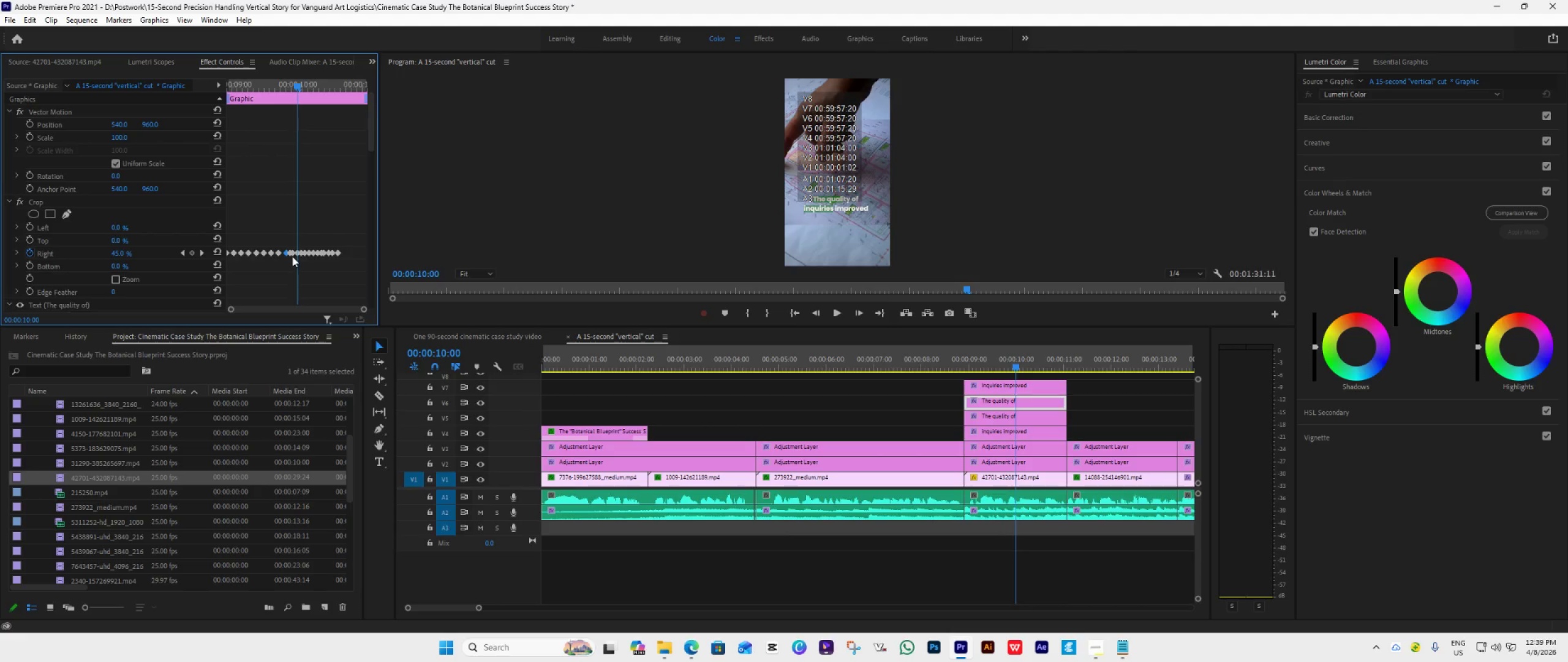 
left_click([293, 256])
 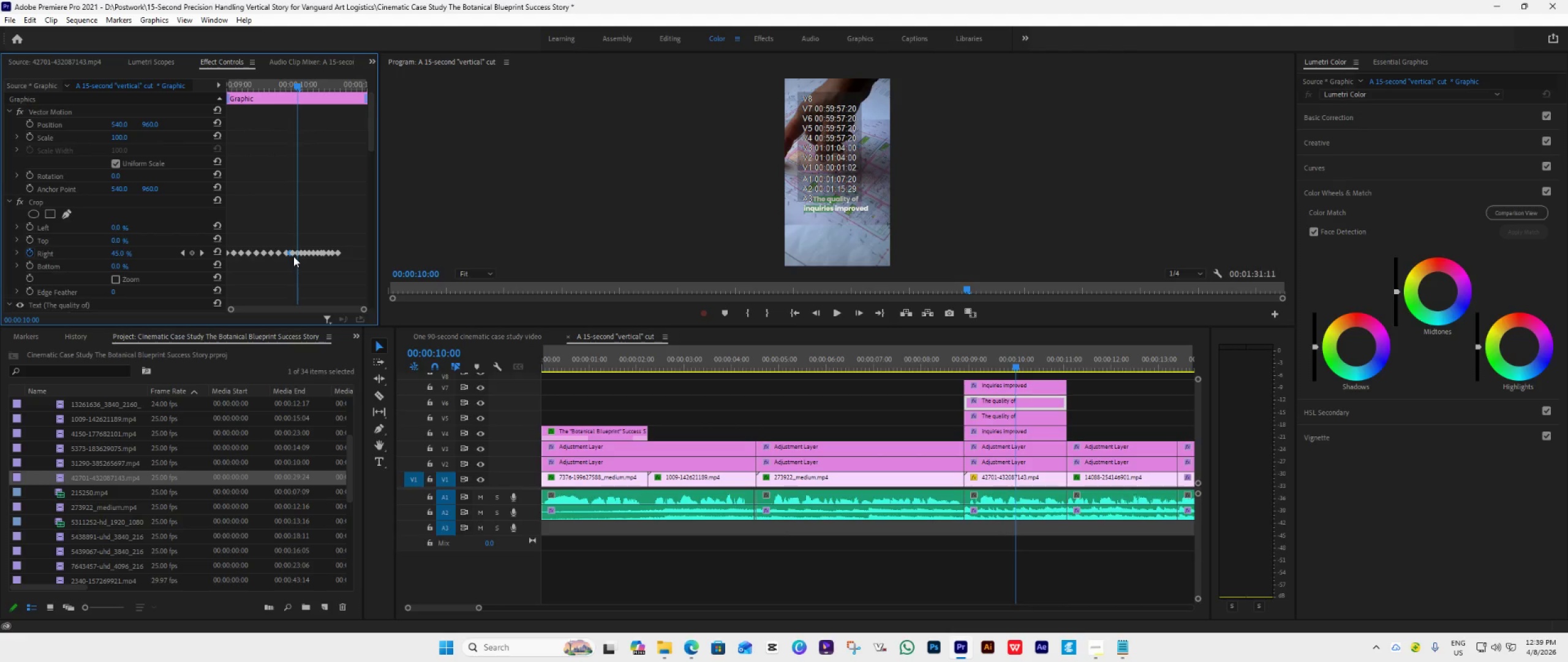 
key(Delete)
 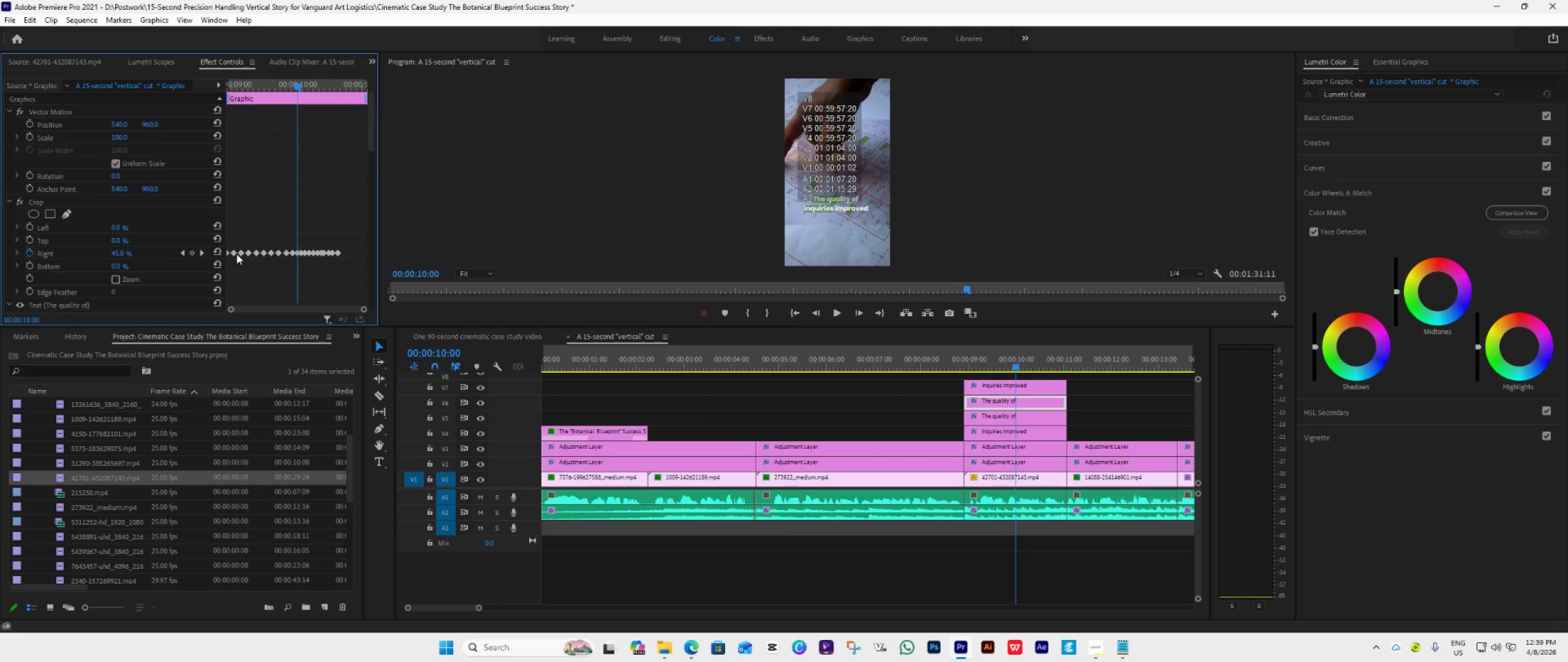 
left_click_drag(start_coordinate=[234, 253], to_coordinate=[230, 254])
 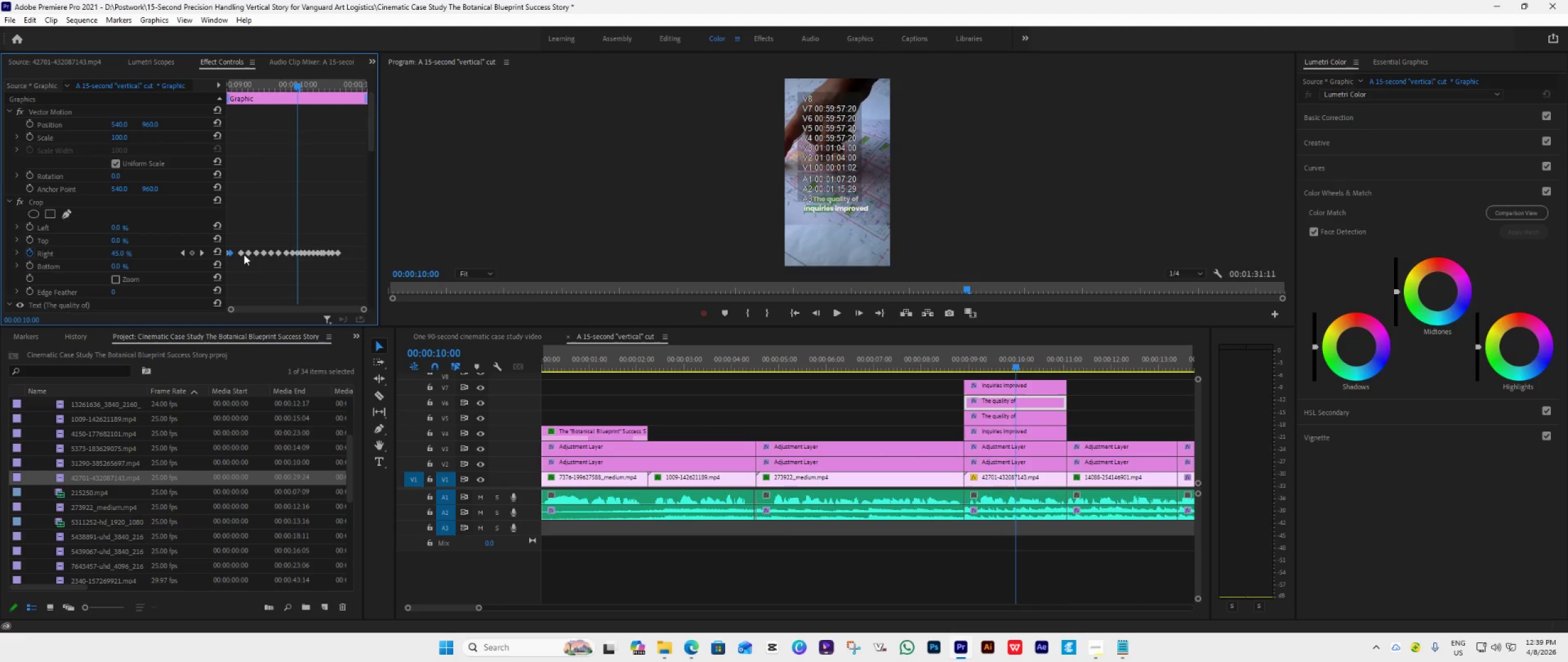 
left_click_drag(start_coordinate=[244, 254], to_coordinate=[232, 259])
 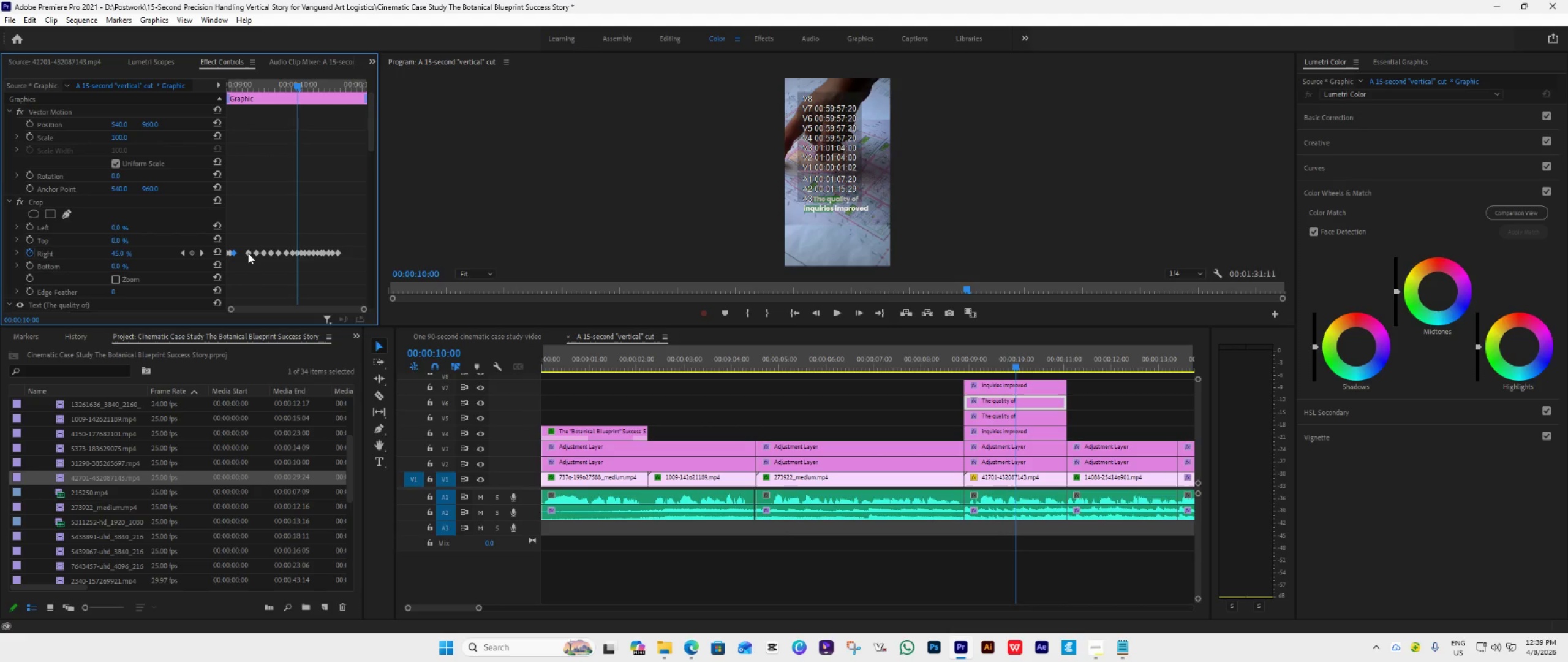 
left_click_drag(start_coordinate=[248, 253], to_coordinate=[238, 259])
 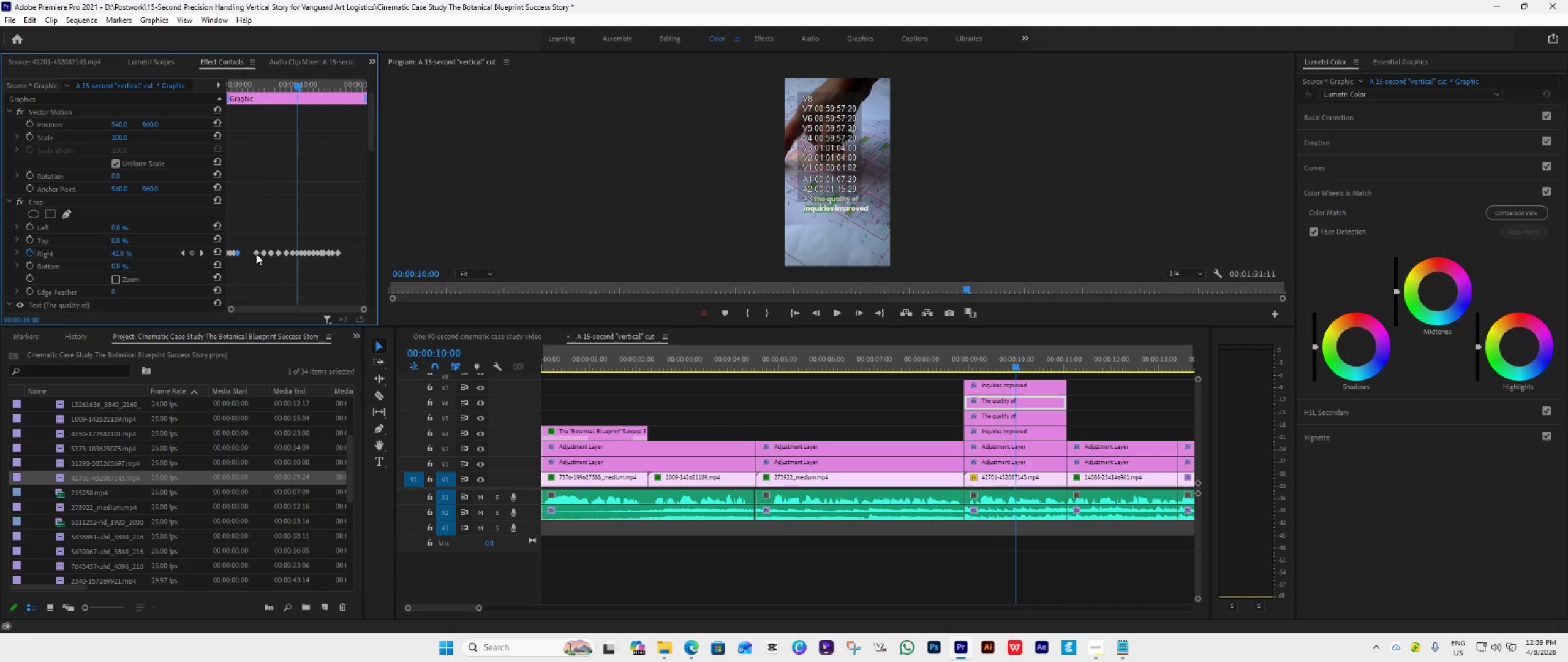 
left_click_drag(start_coordinate=[256, 254], to_coordinate=[241, 259])
 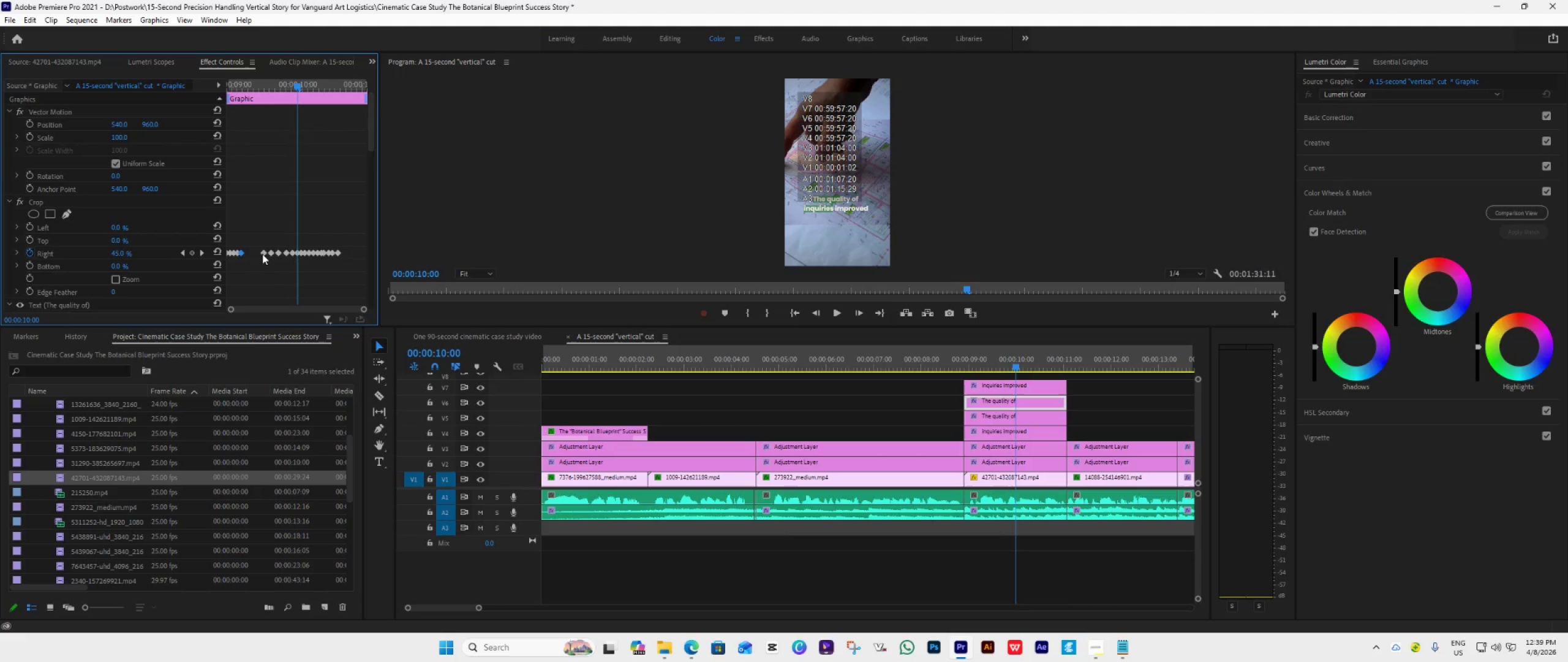 
left_click_drag(start_coordinate=[262, 254], to_coordinate=[244, 261])
 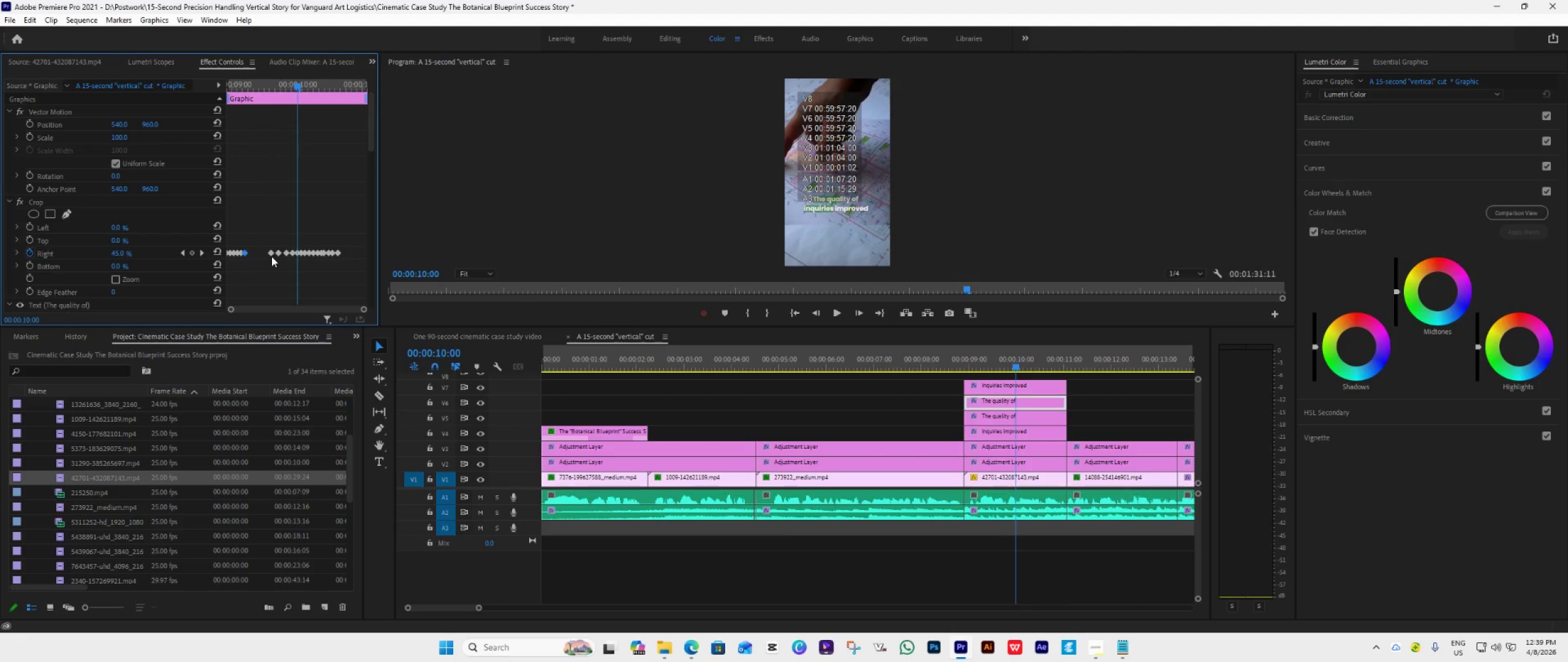 
left_click_drag(start_coordinate=[271, 256], to_coordinate=[248, 268])
 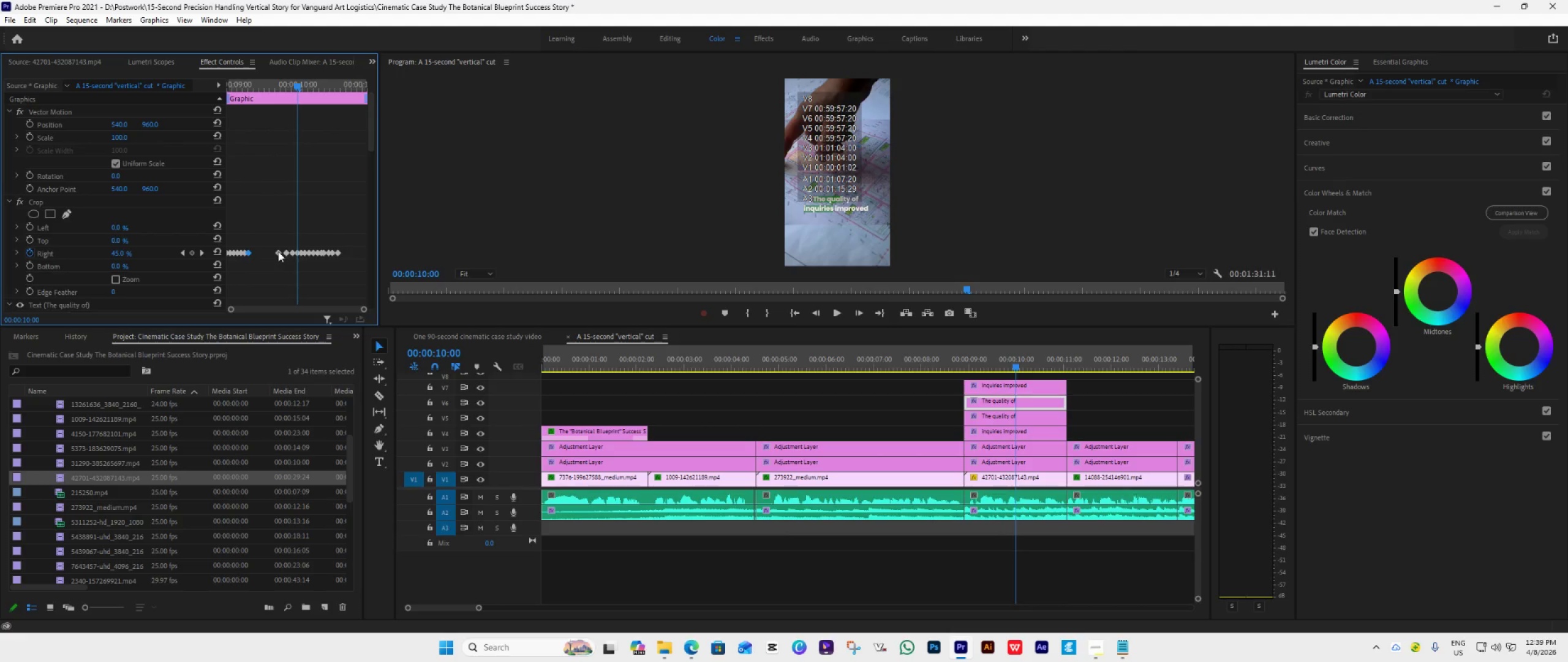 
left_click_drag(start_coordinate=[278, 251], to_coordinate=[252, 270])
 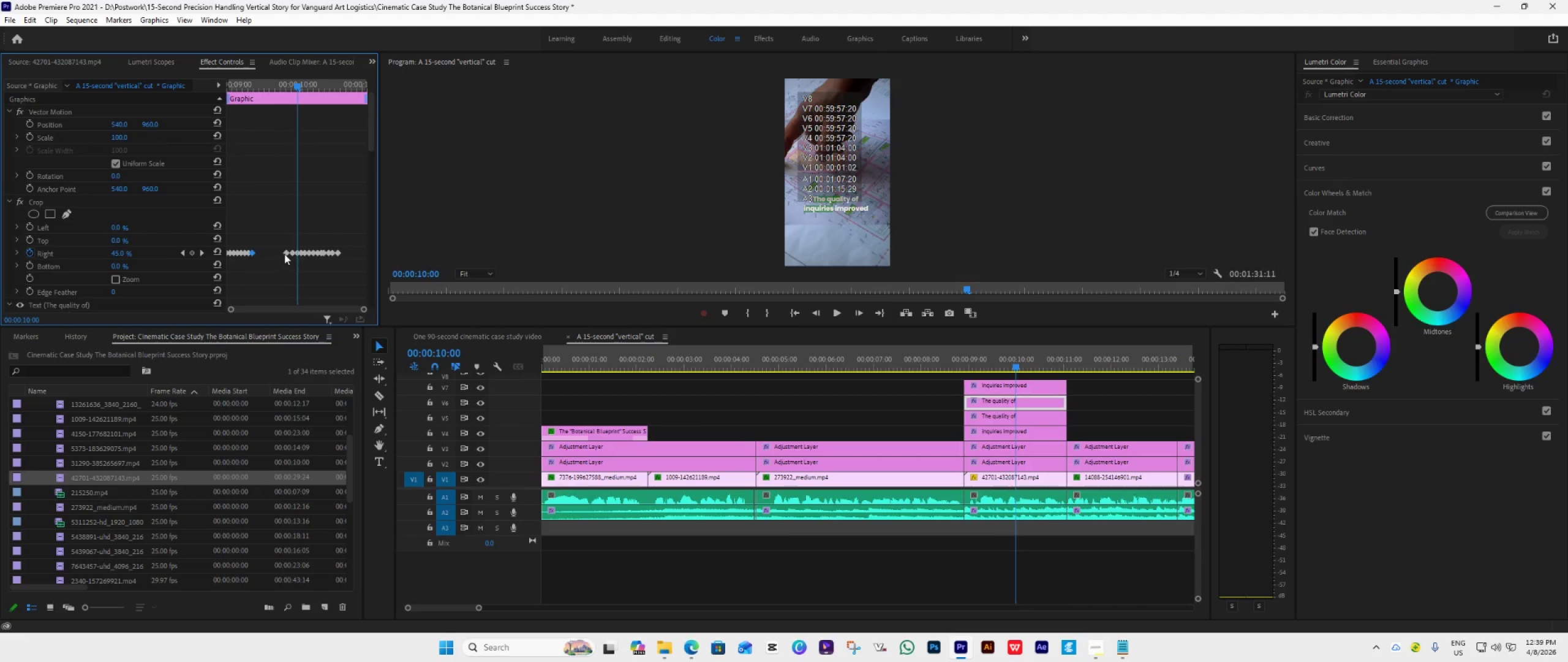 
left_click_drag(start_coordinate=[284, 254], to_coordinate=[255, 273])
 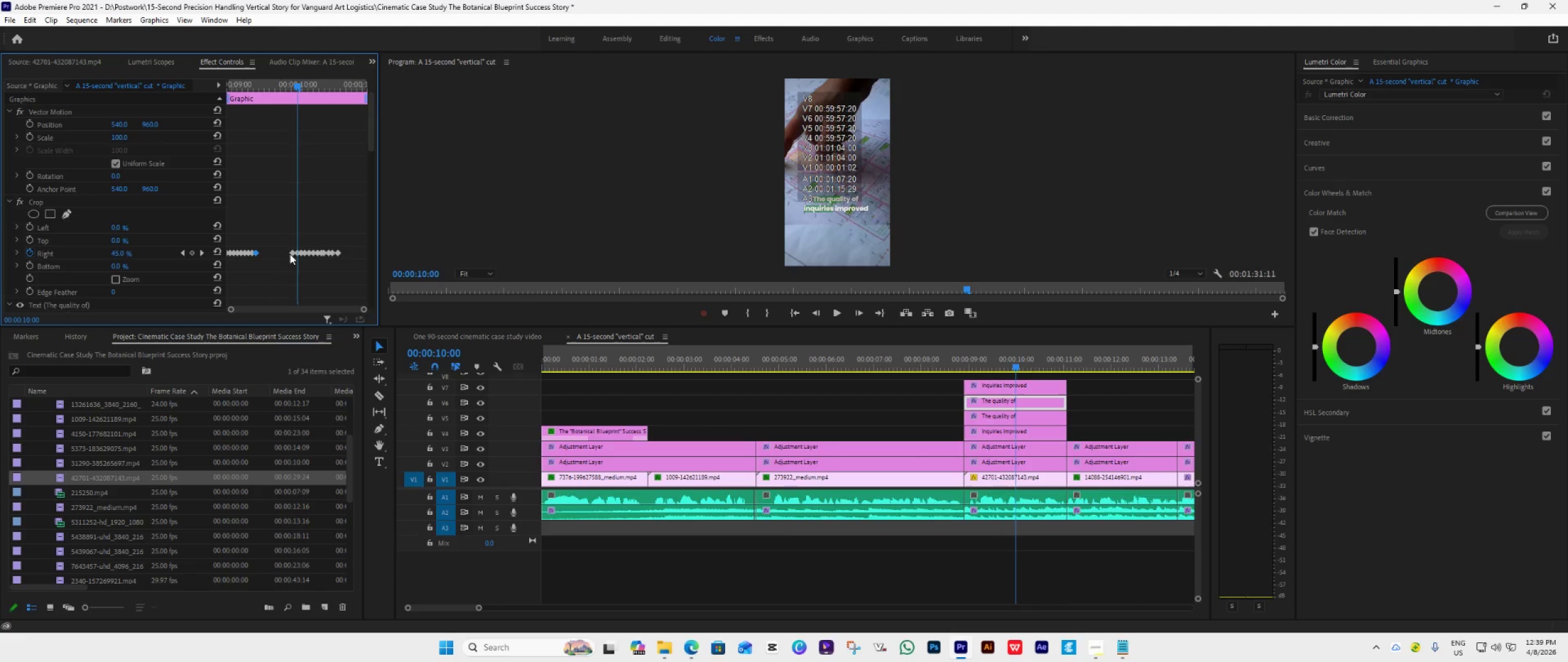 
left_click_drag(start_coordinate=[290, 254], to_coordinate=[260, 275])
 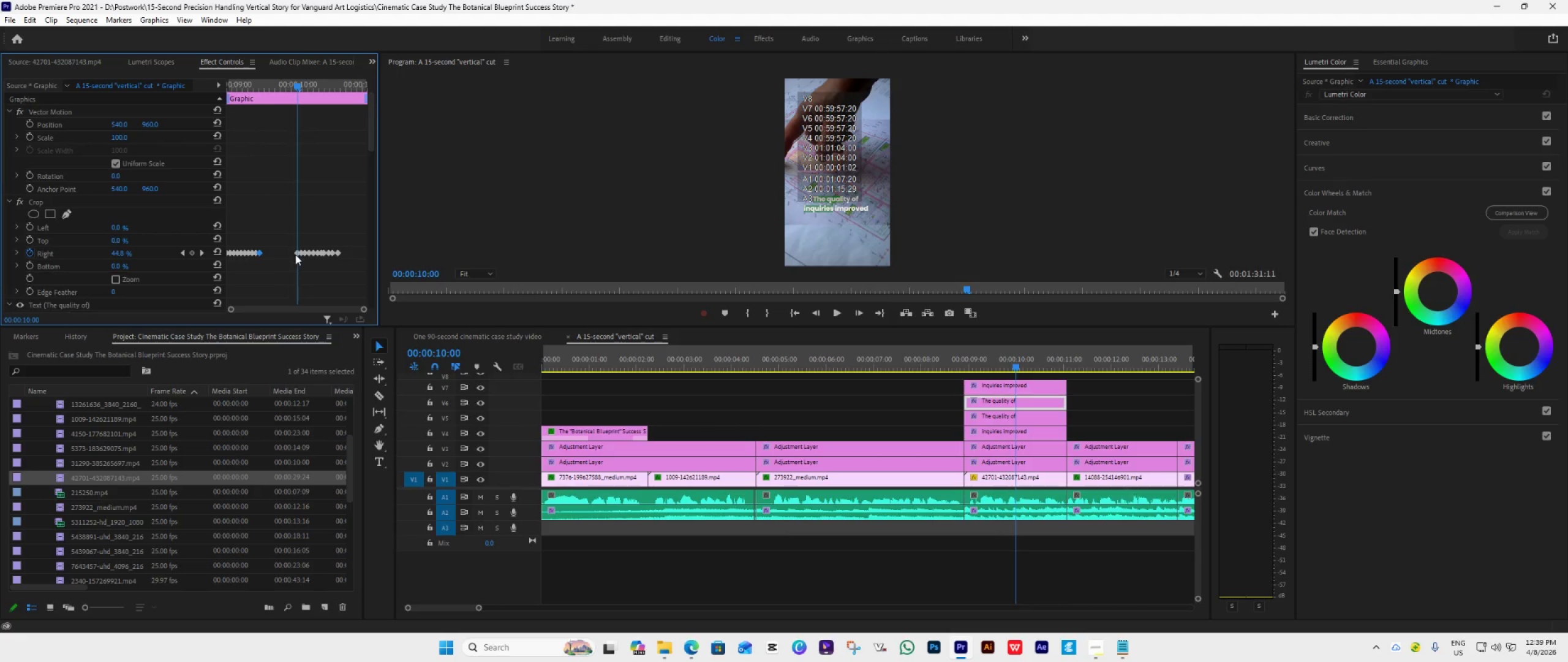 
left_click_drag(start_coordinate=[296, 254], to_coordinate=[264, 278])
 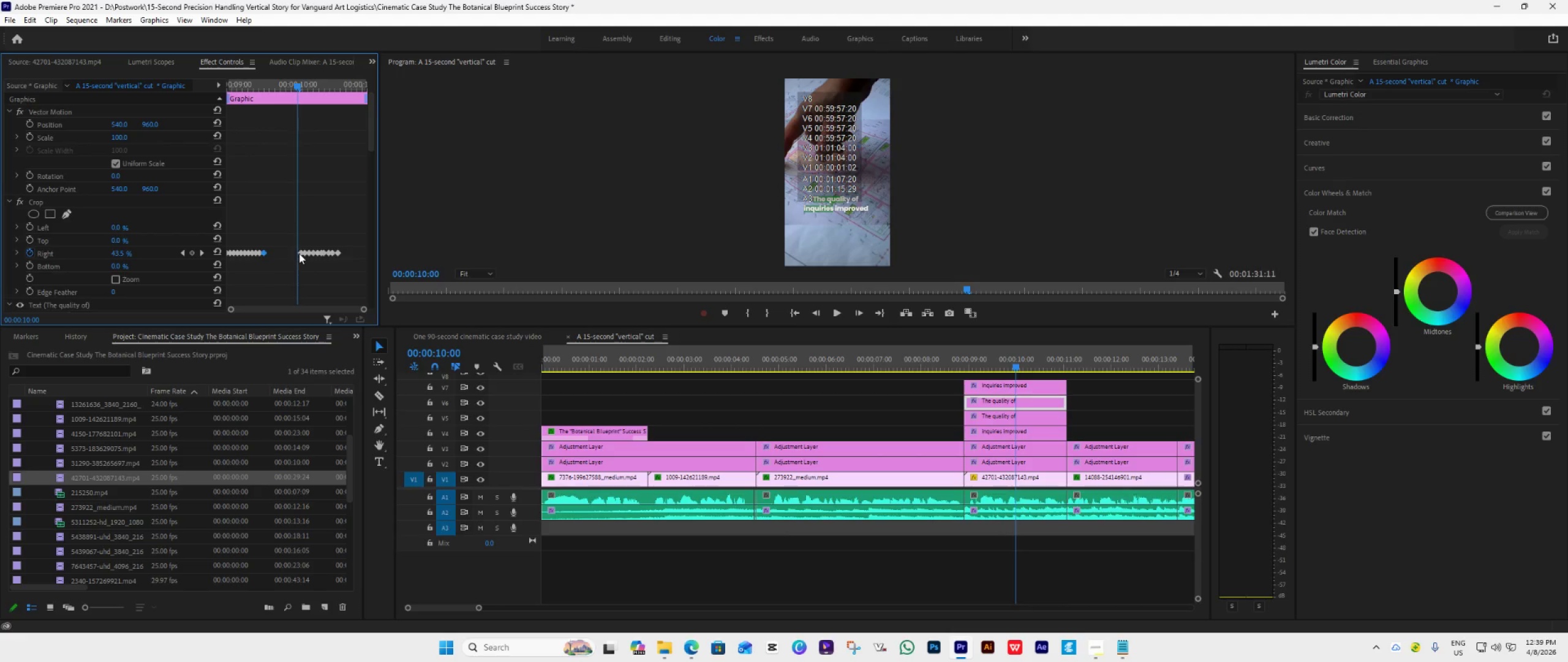 
left_click_drag(start_coordinate=[299, 253], to_coordinate=[269, 278])
 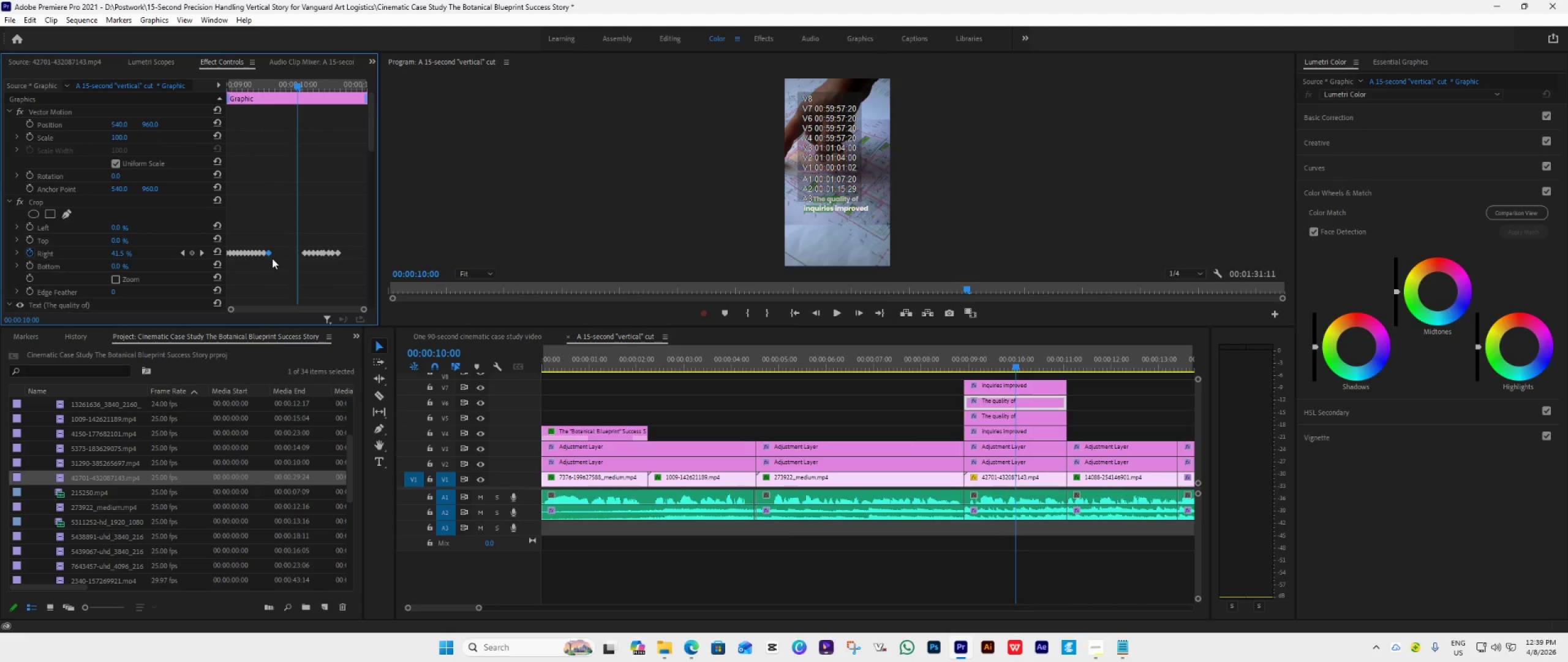 
left_click_drag(start_coordinate=[270, 256], to_coordinate=[265, 256])
 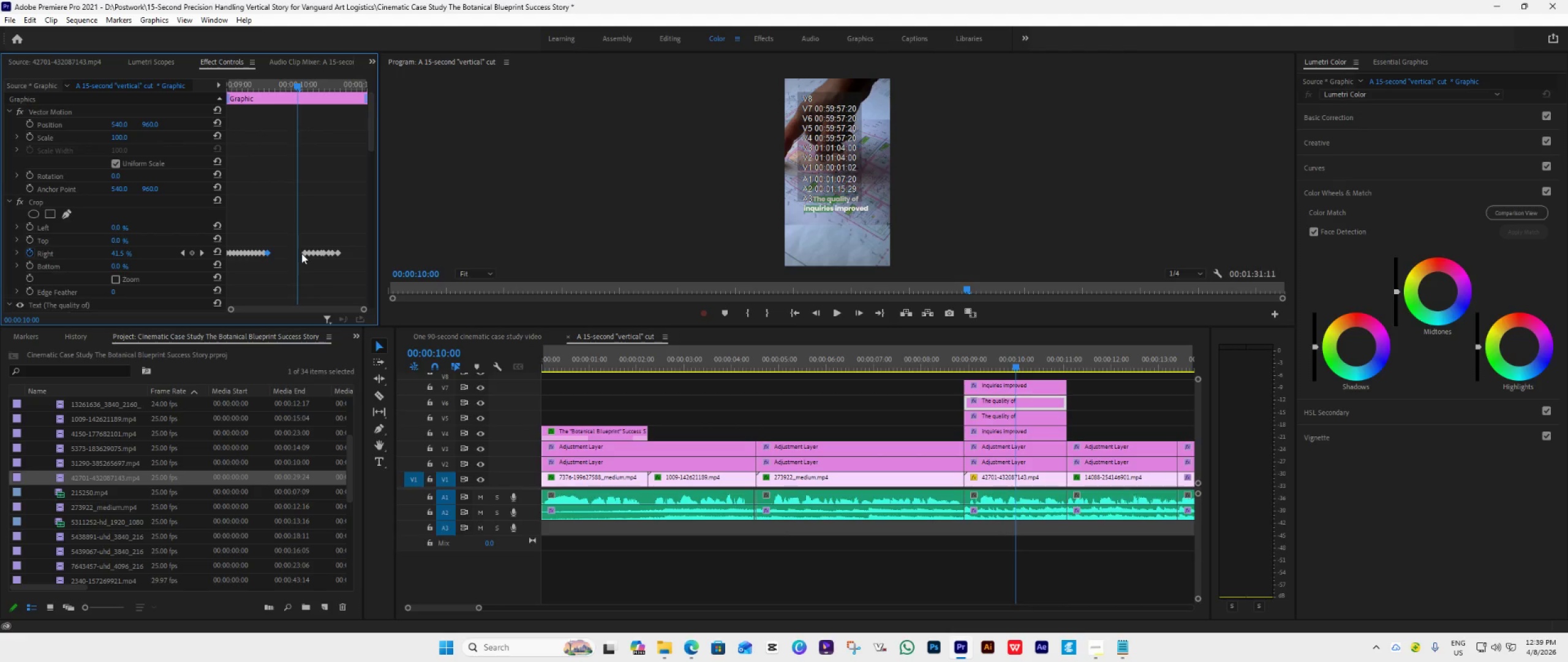 
left_click_drag(start_coordinate=[301, 253], to_coordinate=[271, 272])
 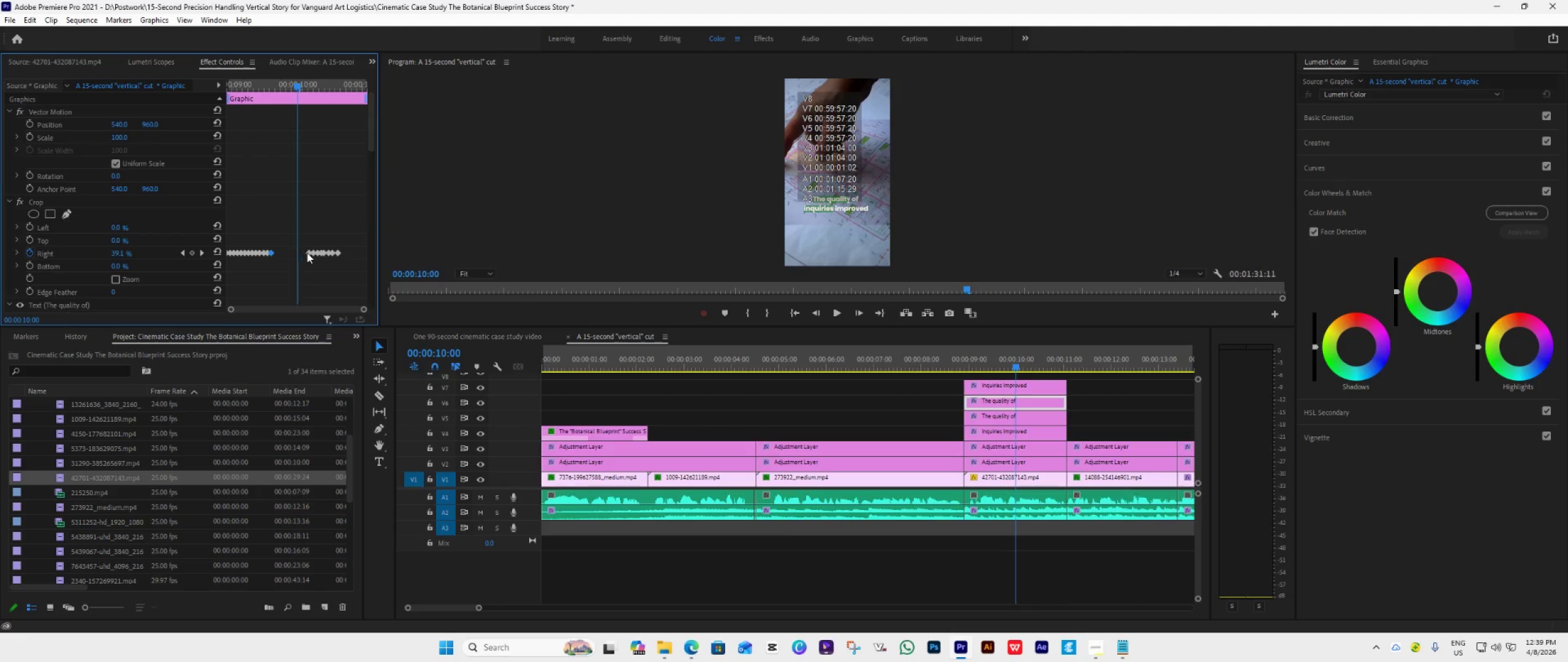 
left_click_drag(start_coordinate=[307, 253], to_coordinate=[274, 275])
 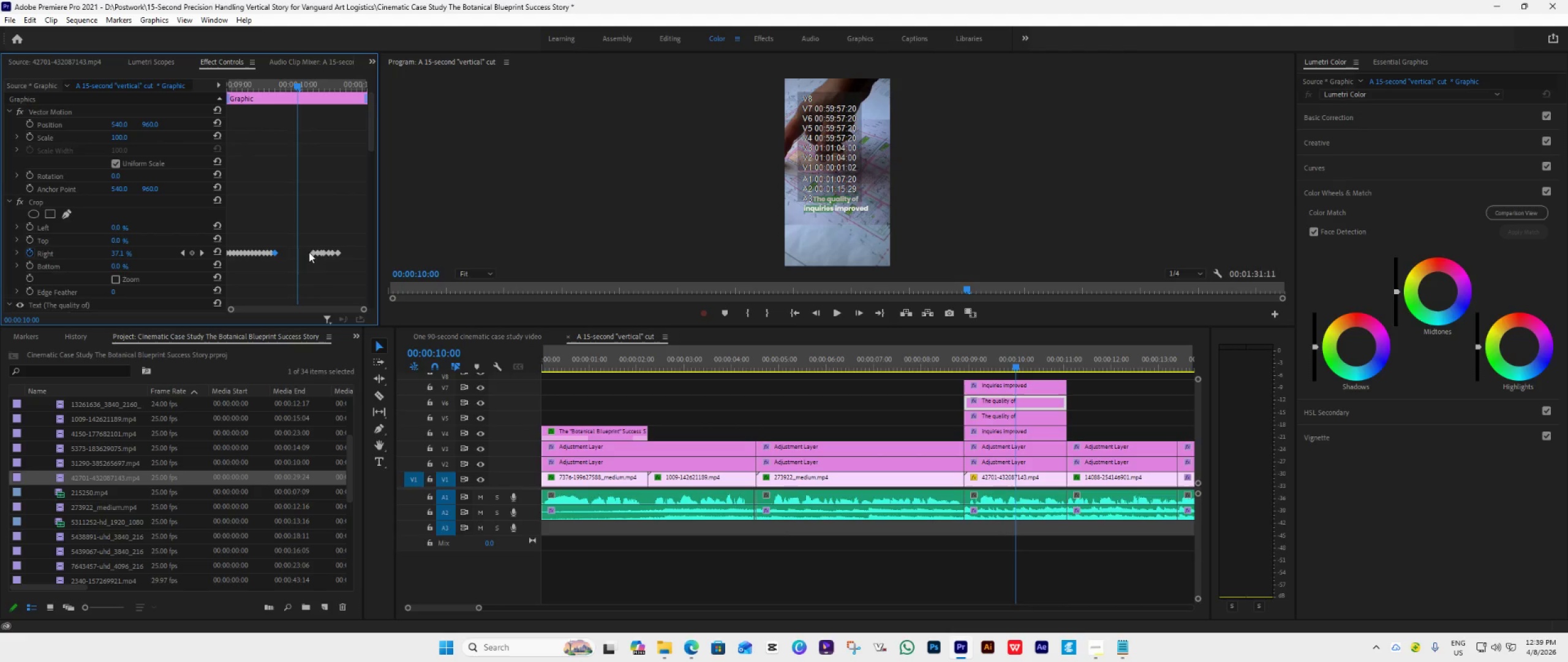 
left_click_drag(start_coordinate=[309, 252], to_coordinate=[285, 268])
 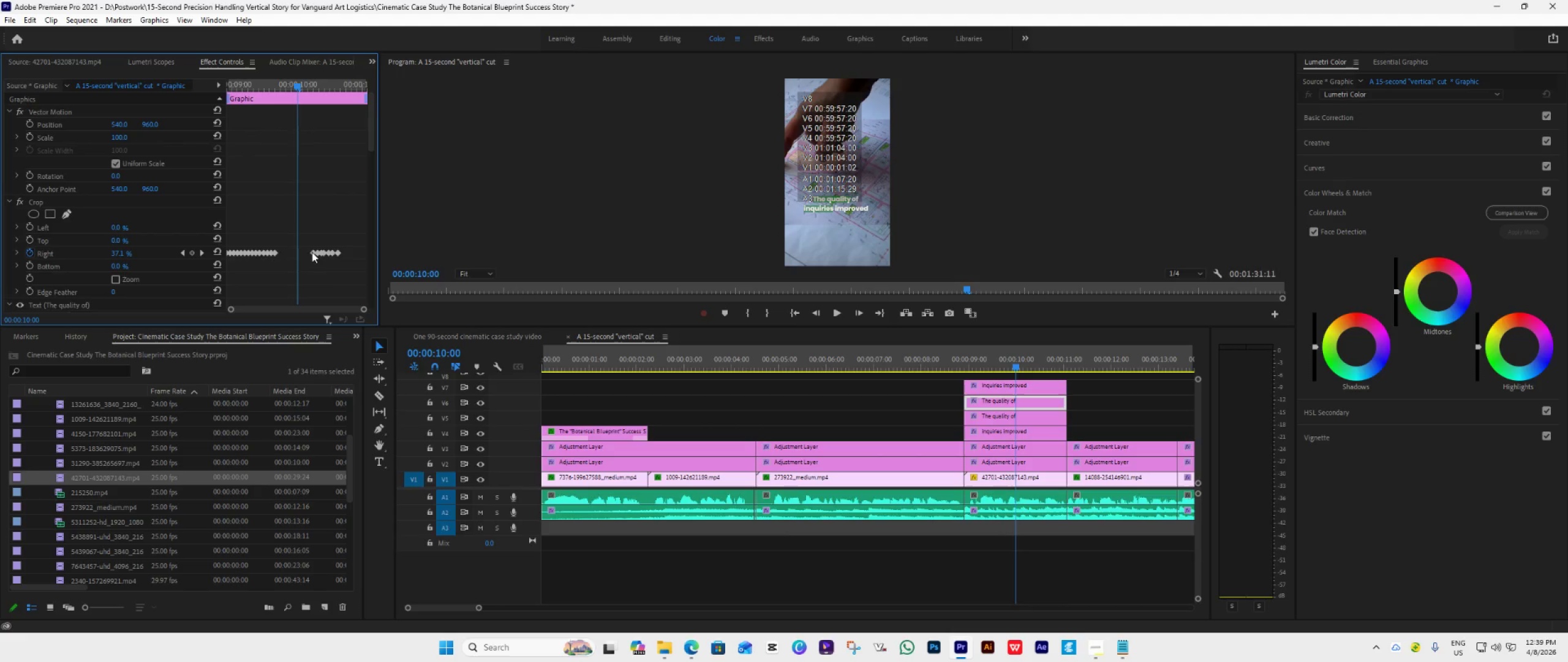 
left_click_drag(start_coordinate=[314, 253], to_coordinate=[276, 276])
 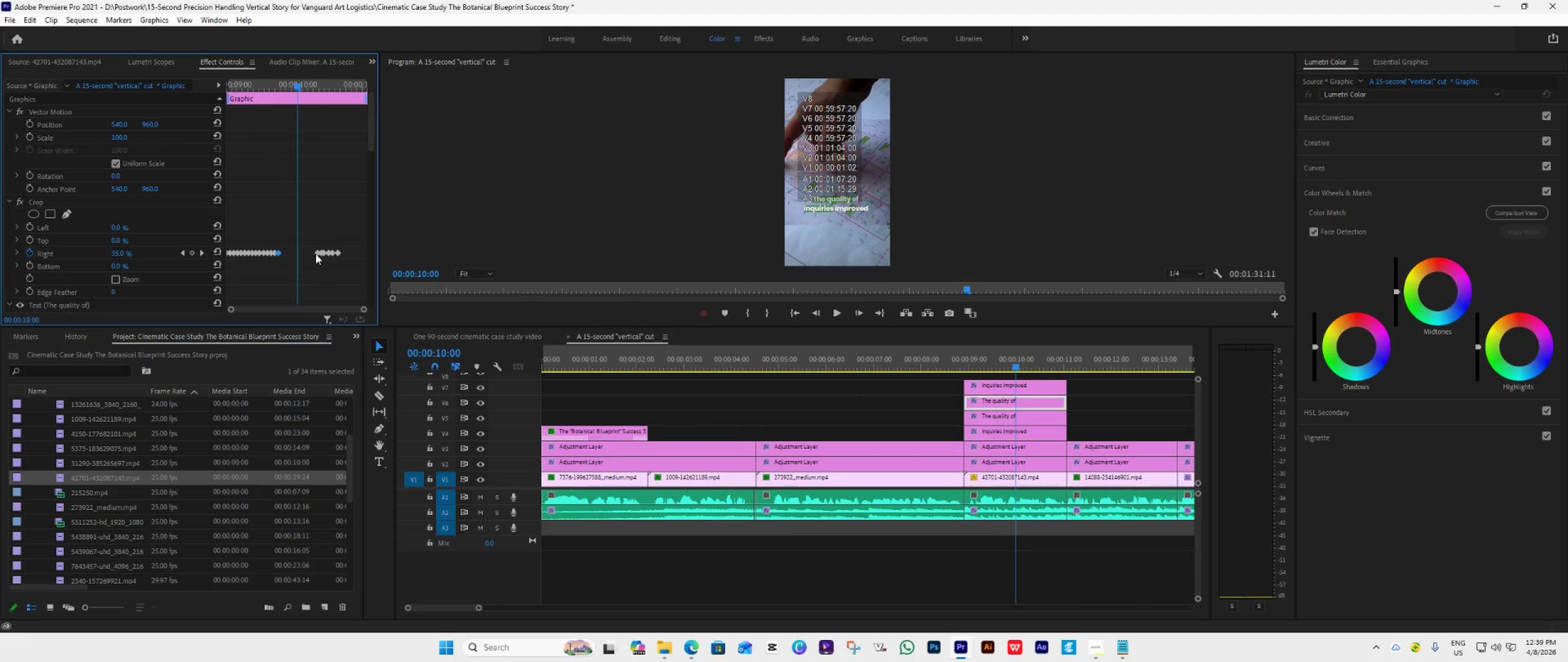 
left_click_drag(start_coordinate=[315, 254], to_coordinate=[281, 275])
 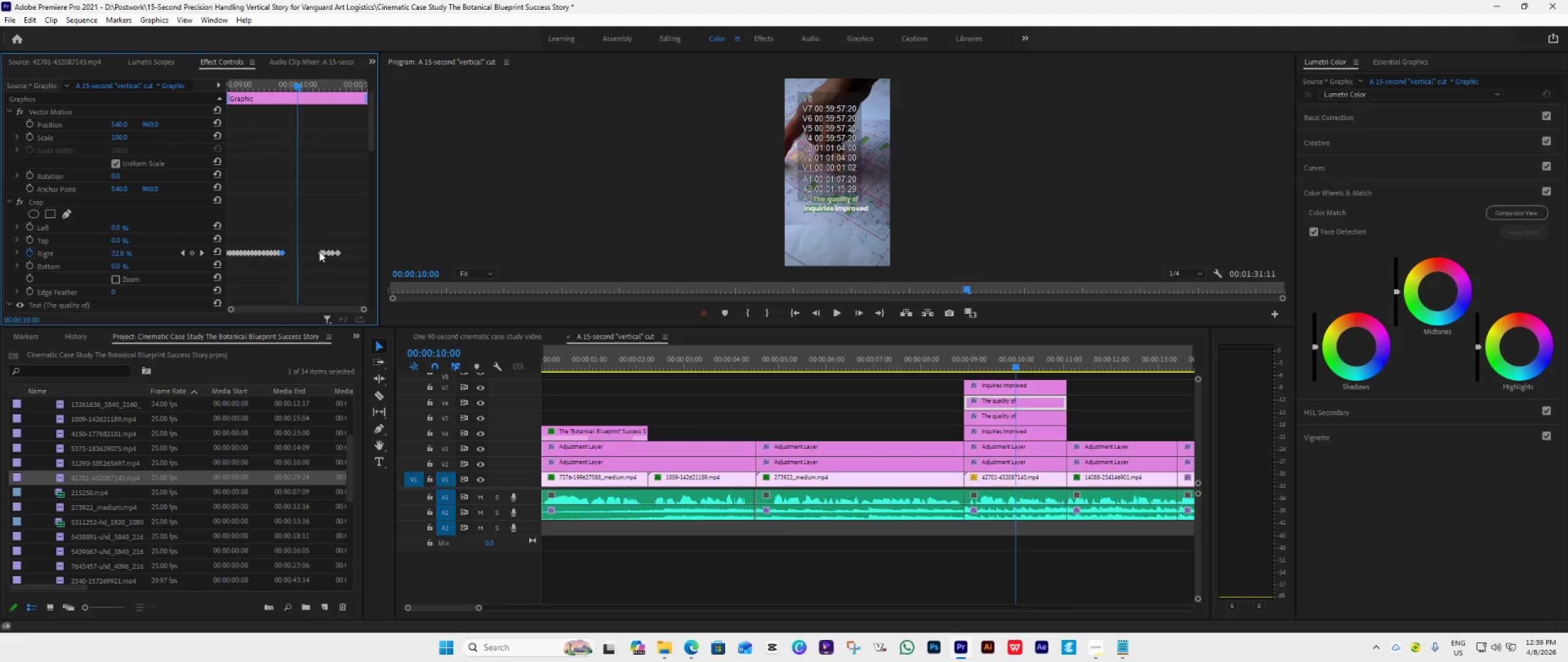 
left_click_drag(start_coordinate=[319, 251], to_coordinate=[285, 279])
 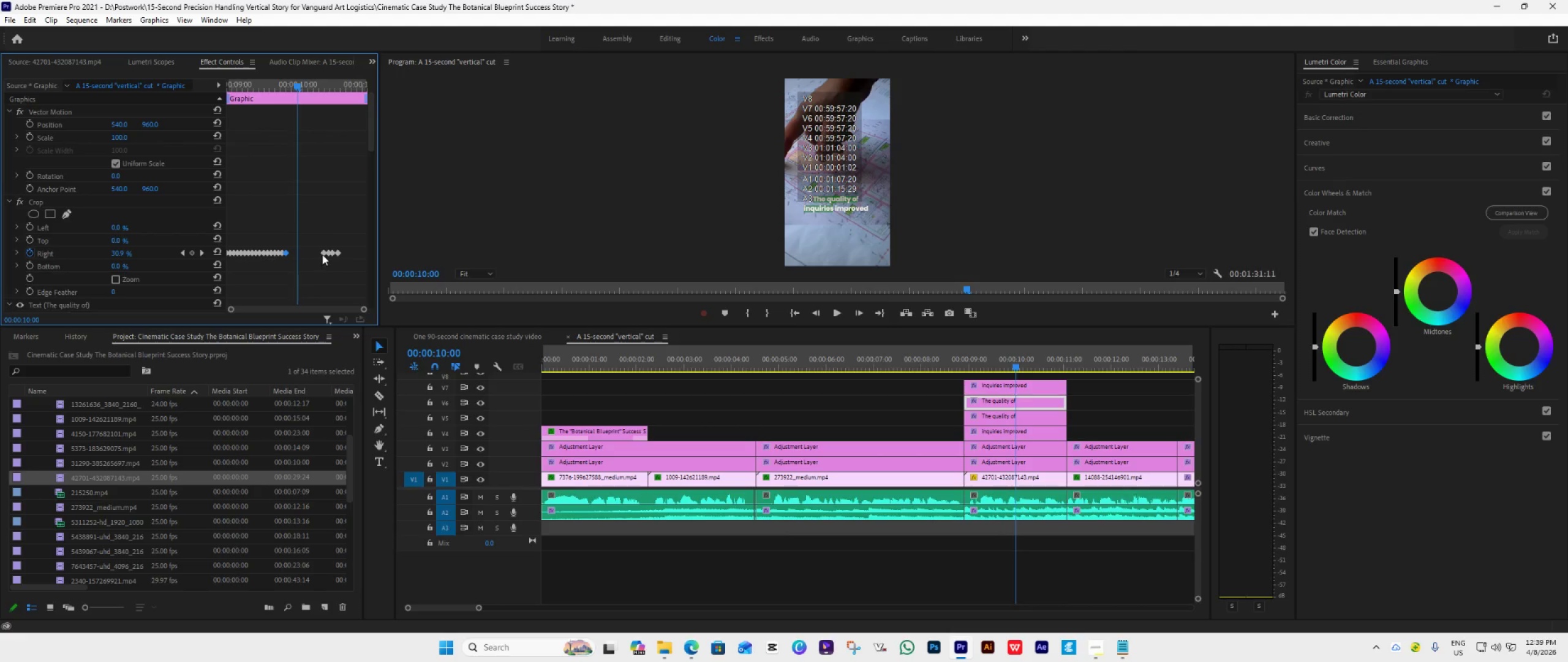 
left_click_drag(start_coordinate=[323, 254], to_coordinate=[288, 275])
 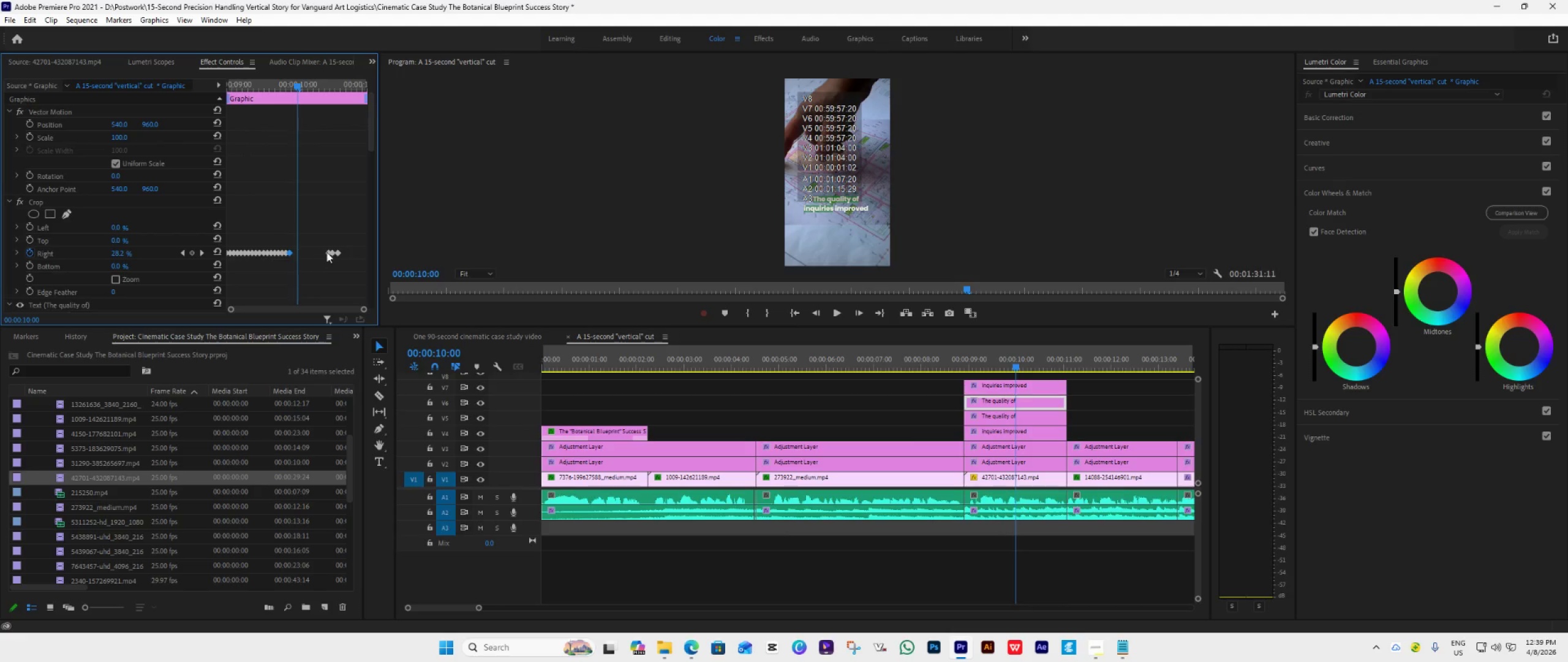 
left_click_drag(start_coordinate=[326, 252], to_coordinate=[292, 276])
 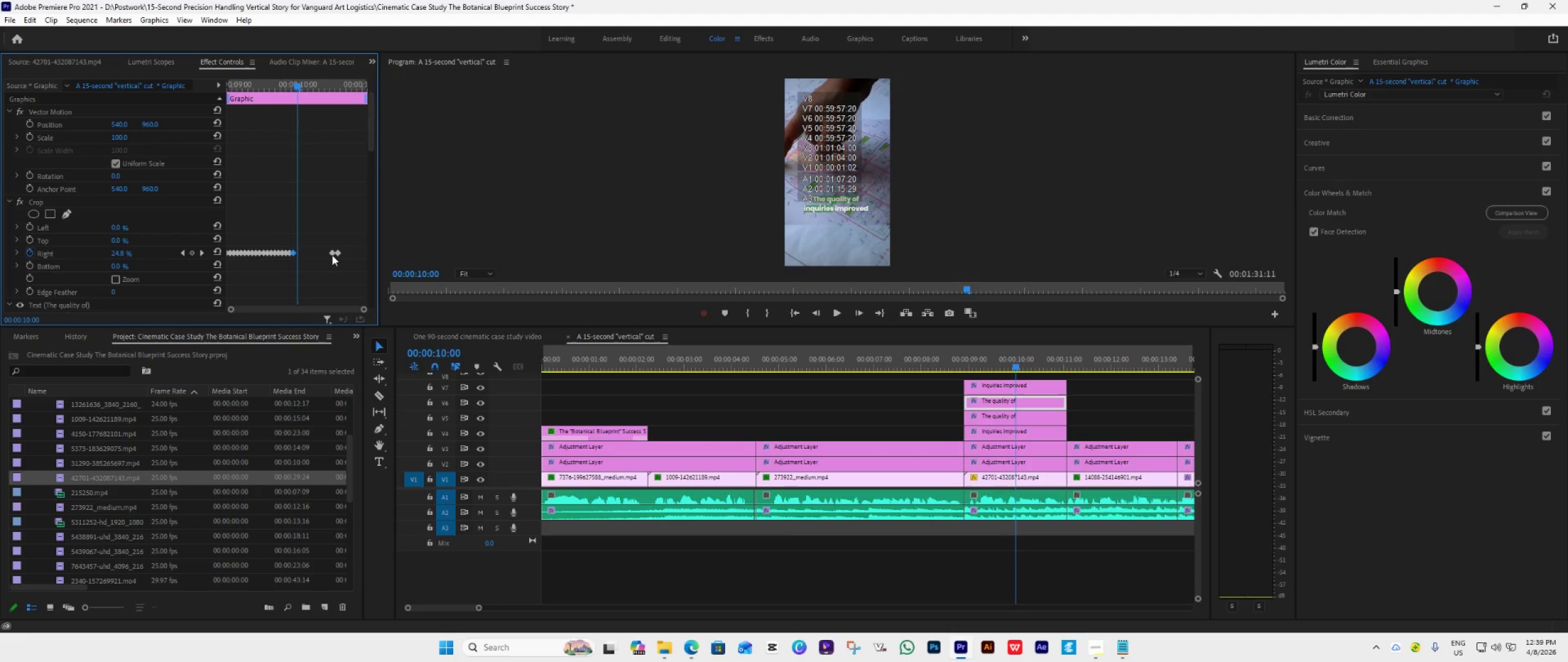 
left_click_drag(start_coordinate=[332, 254], to_coordinate=[296, 276])
 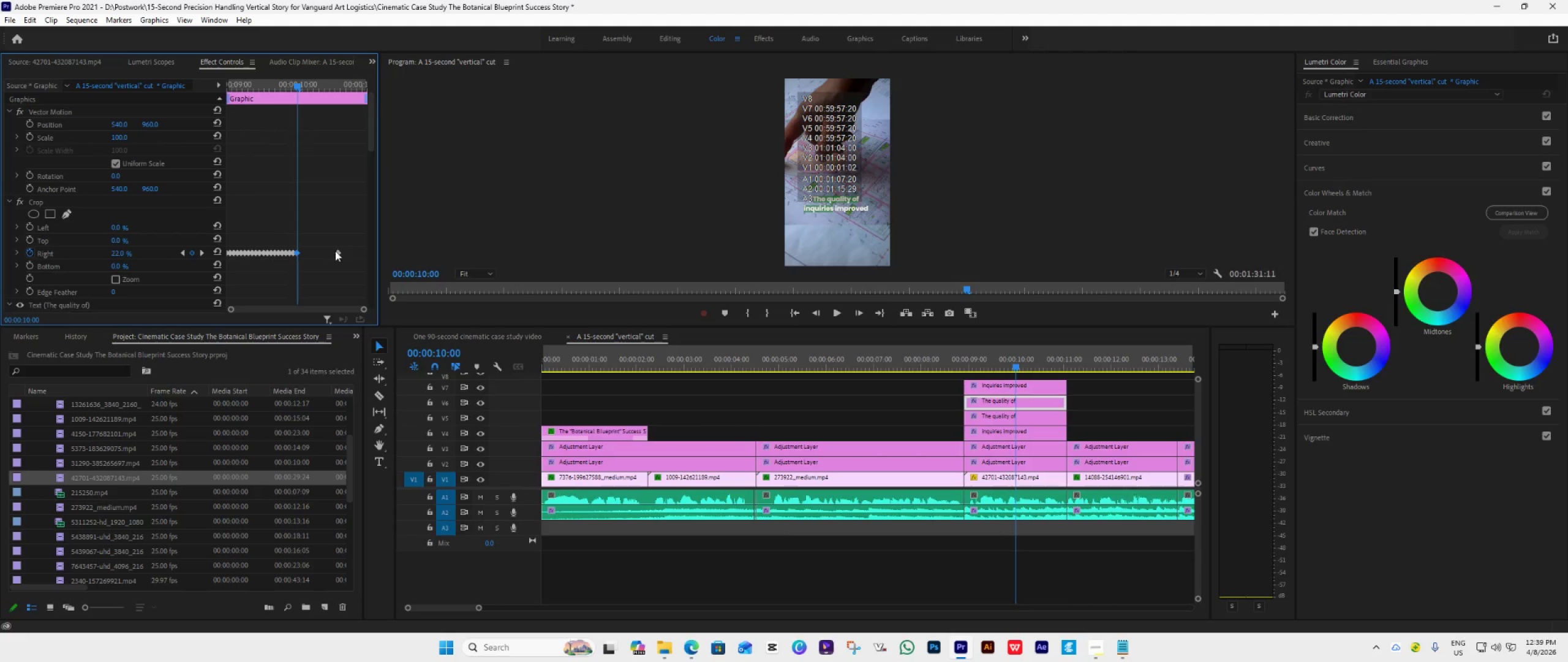 
left_click_drag(start_coordinate=[337, 251], to_coordinate=[296, 275])
 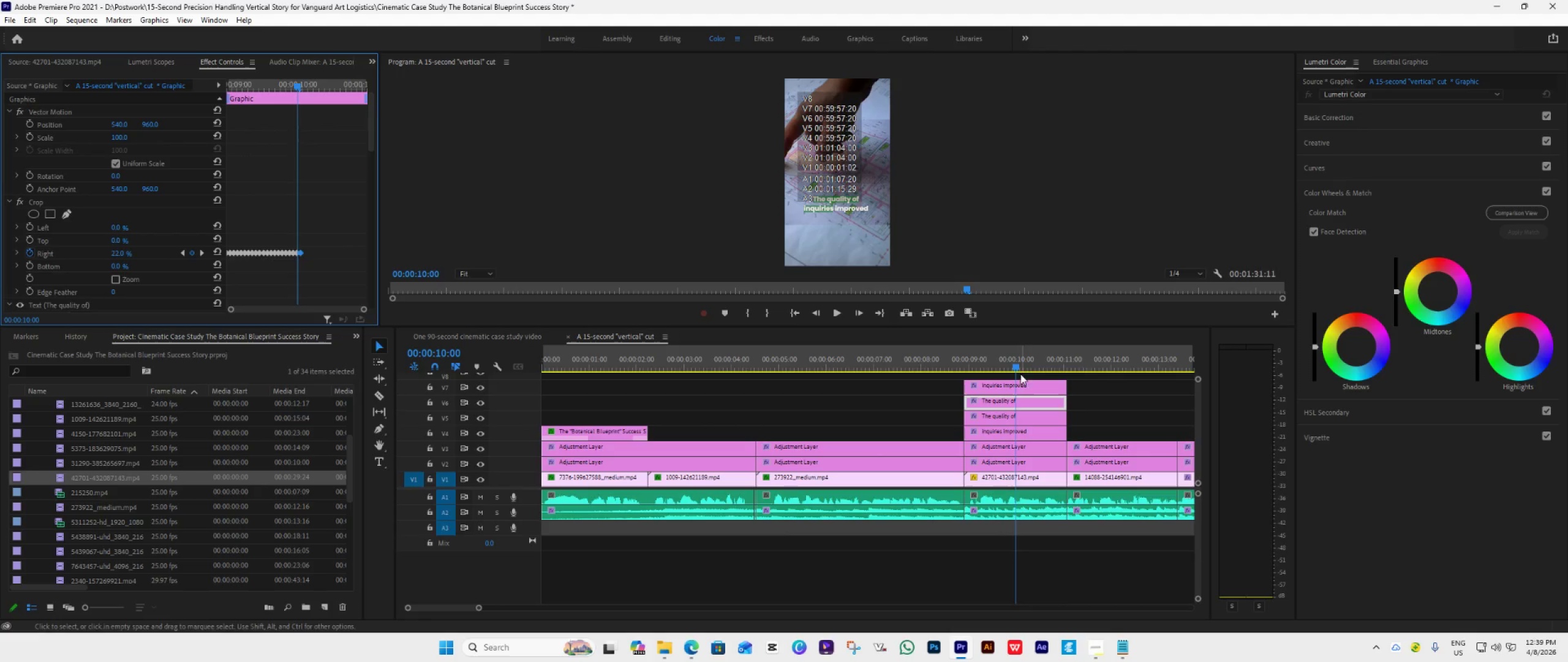 
left_click_drag(start_coordinate=[1015, 365], to_coordinate=[959, 395])
 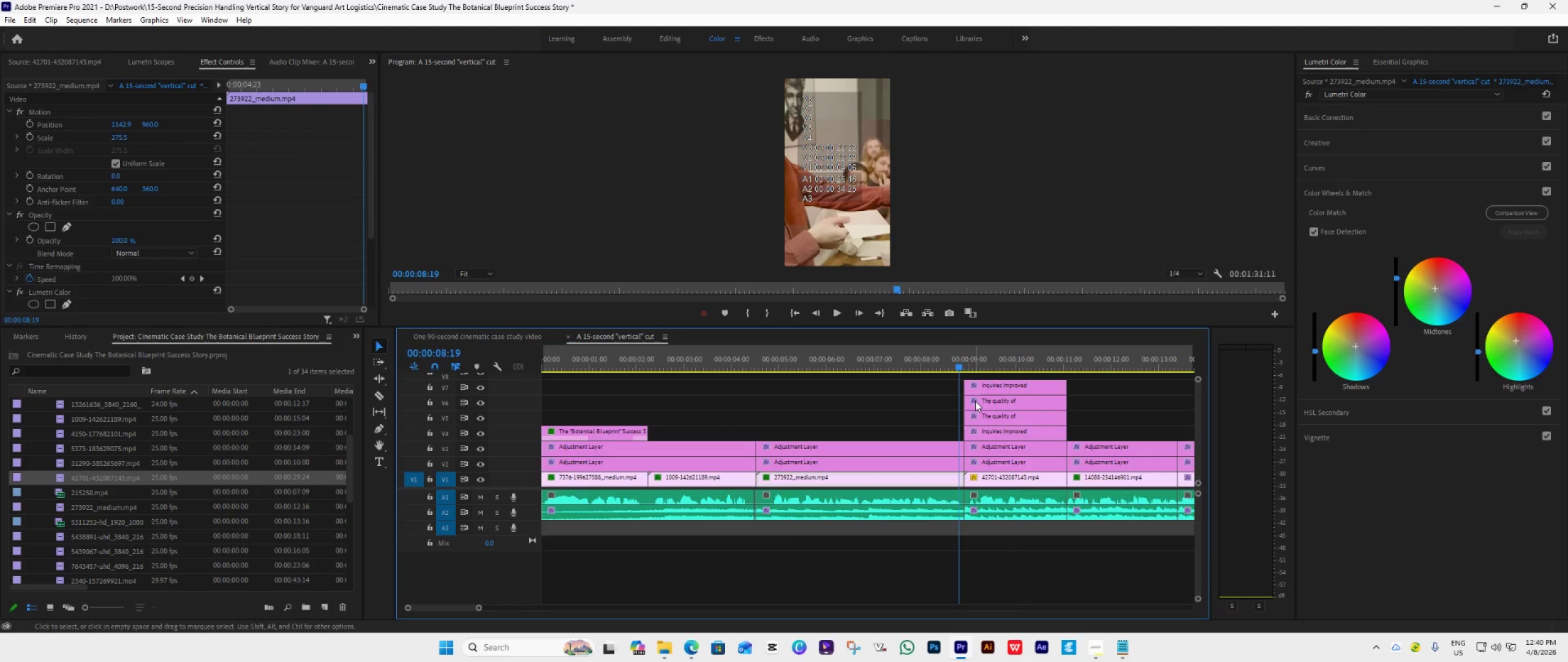 
key(Space)
 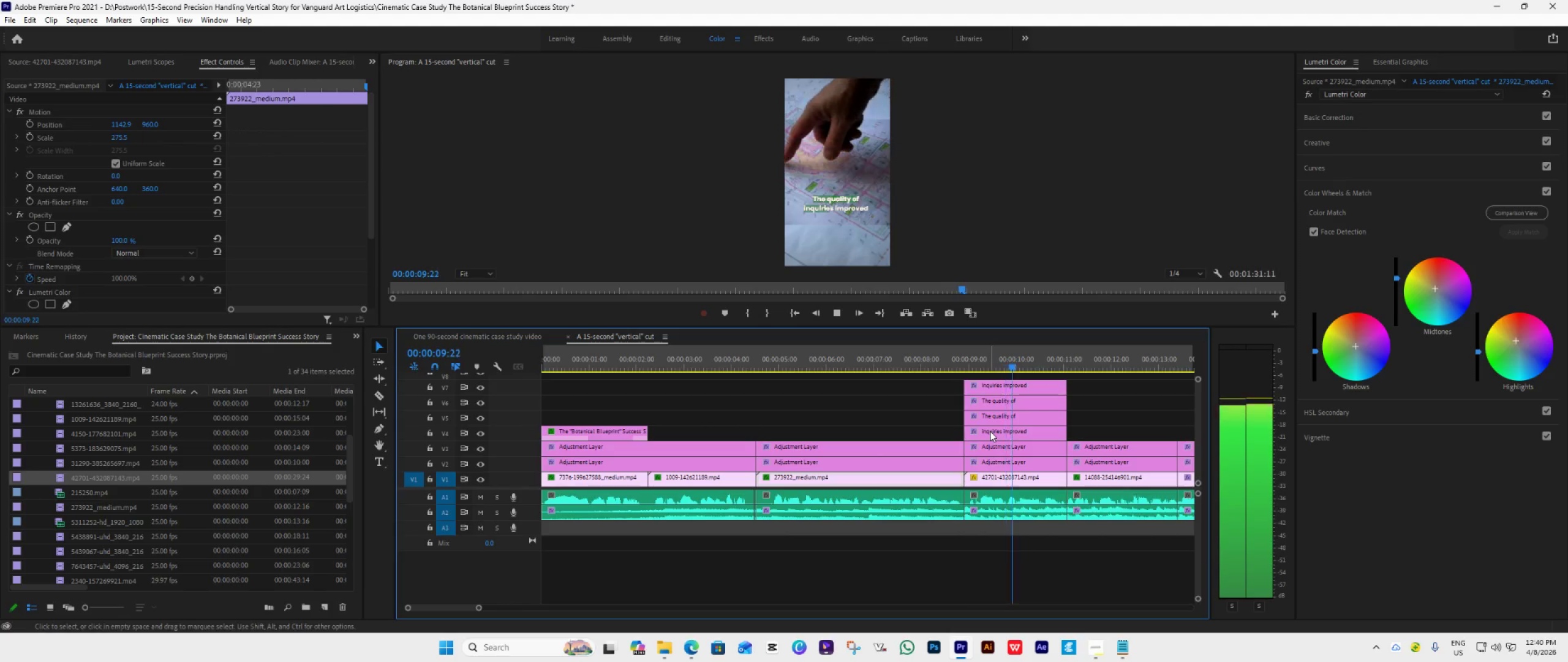 
key(Space)
 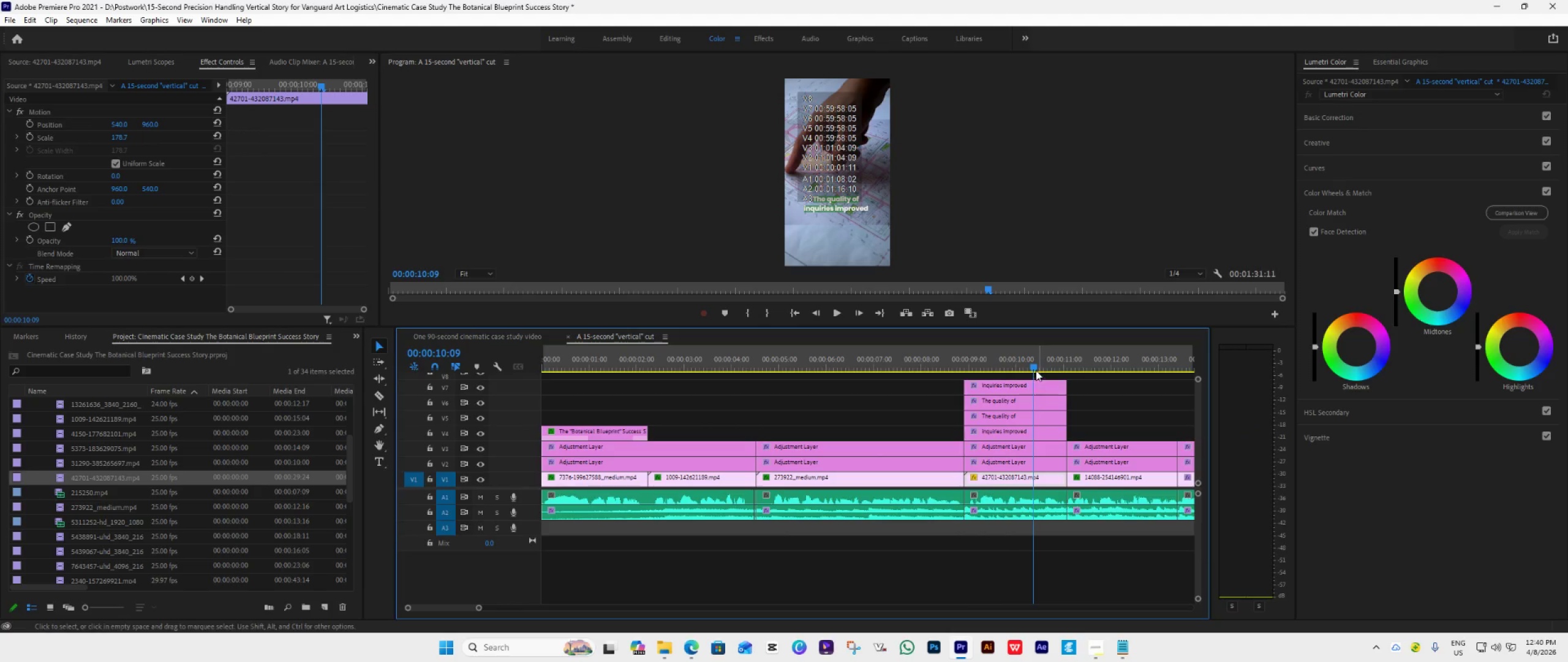 
left_click_drag(start_coordinate=[1033, 367], to_coordinate=[957, 398])
 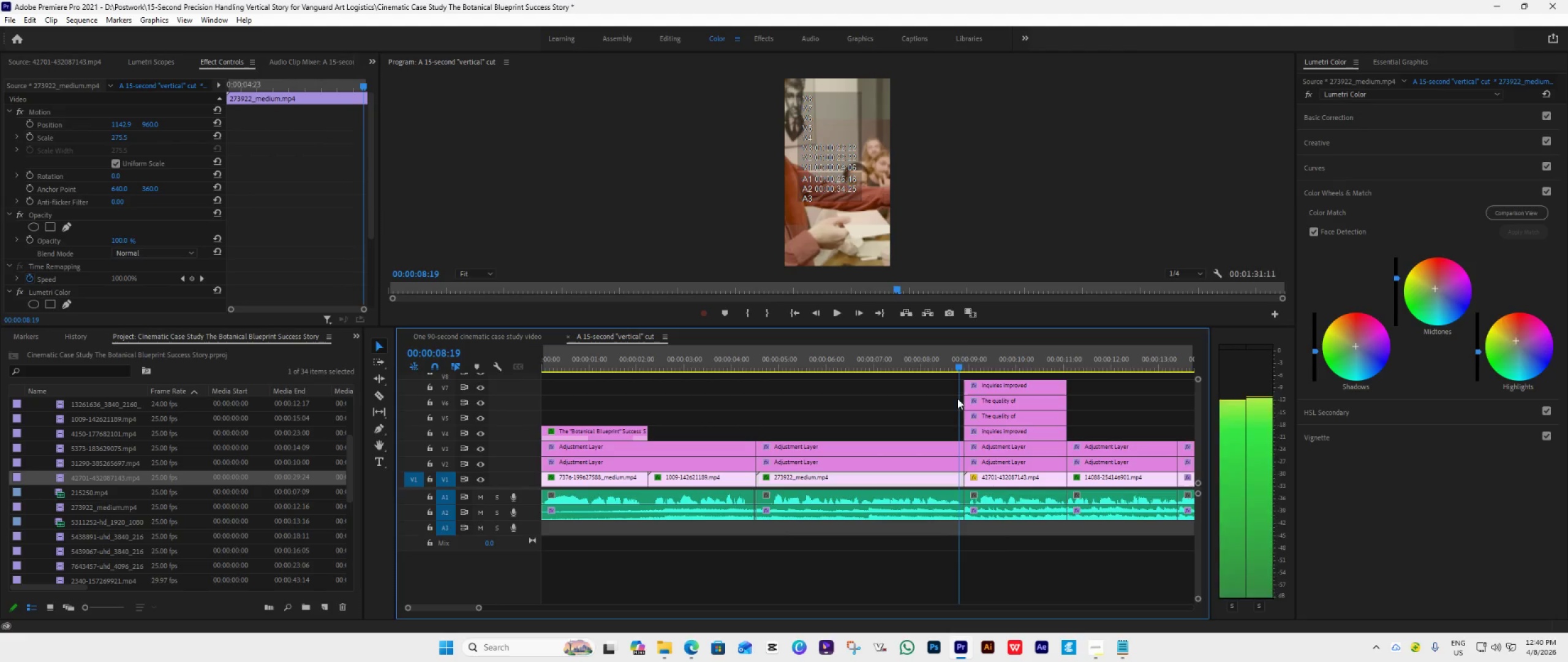 
key(Space)
 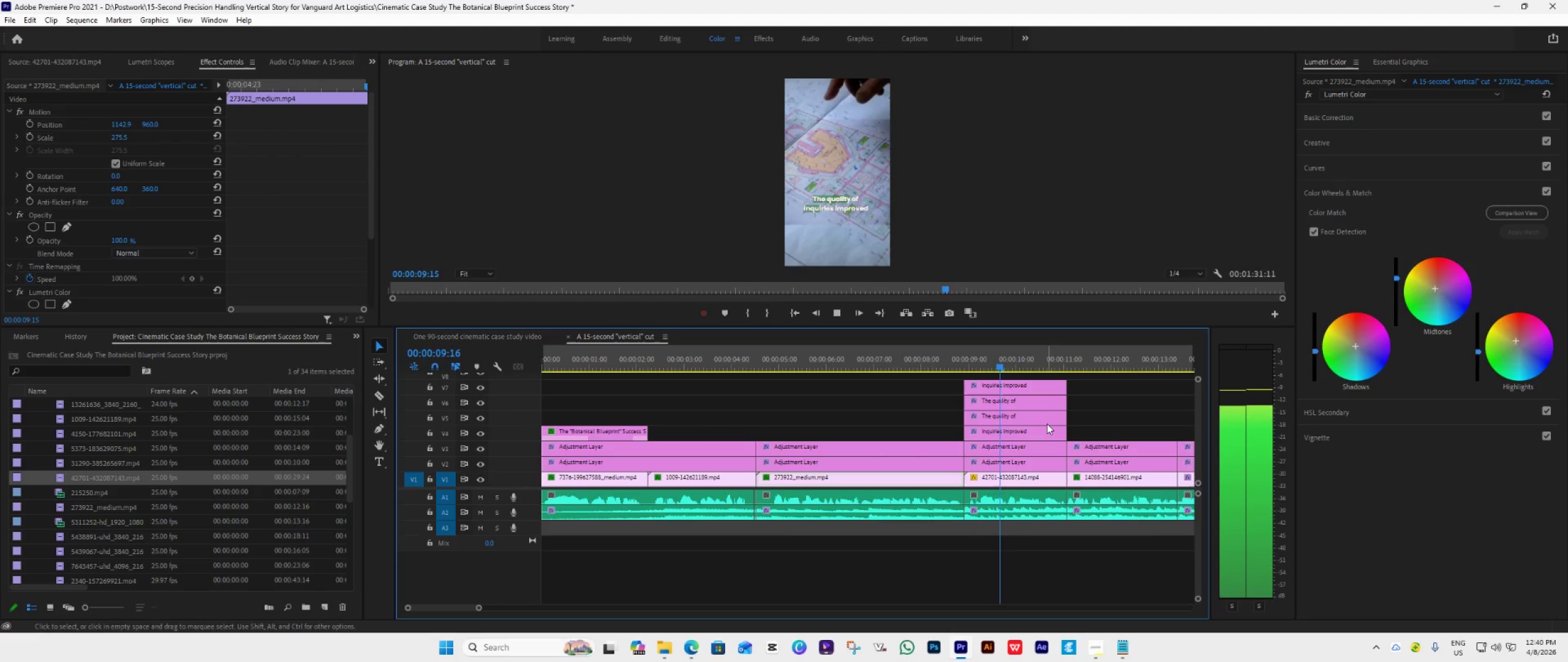 
key(Space)
 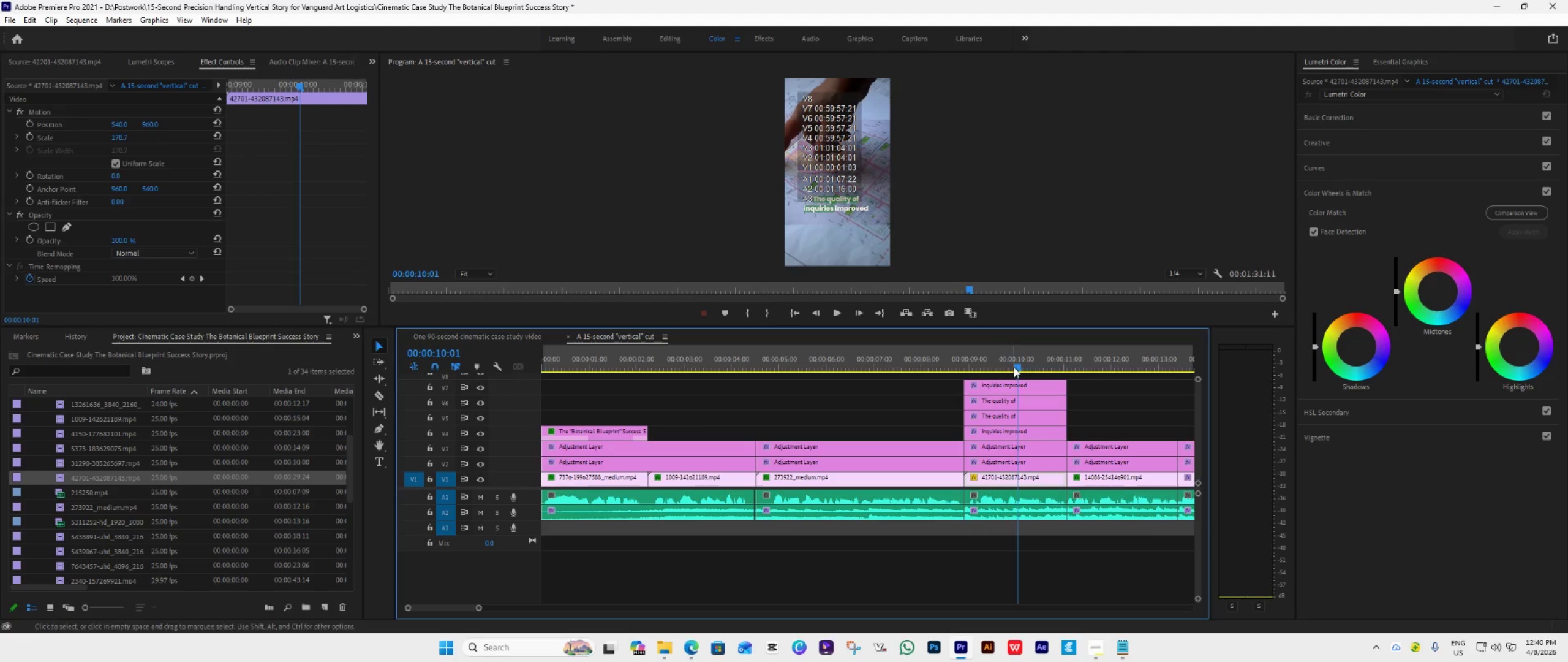 
left_click_drag(start_coordinate=[1016, 367], to_coordinate=[959, 393])
 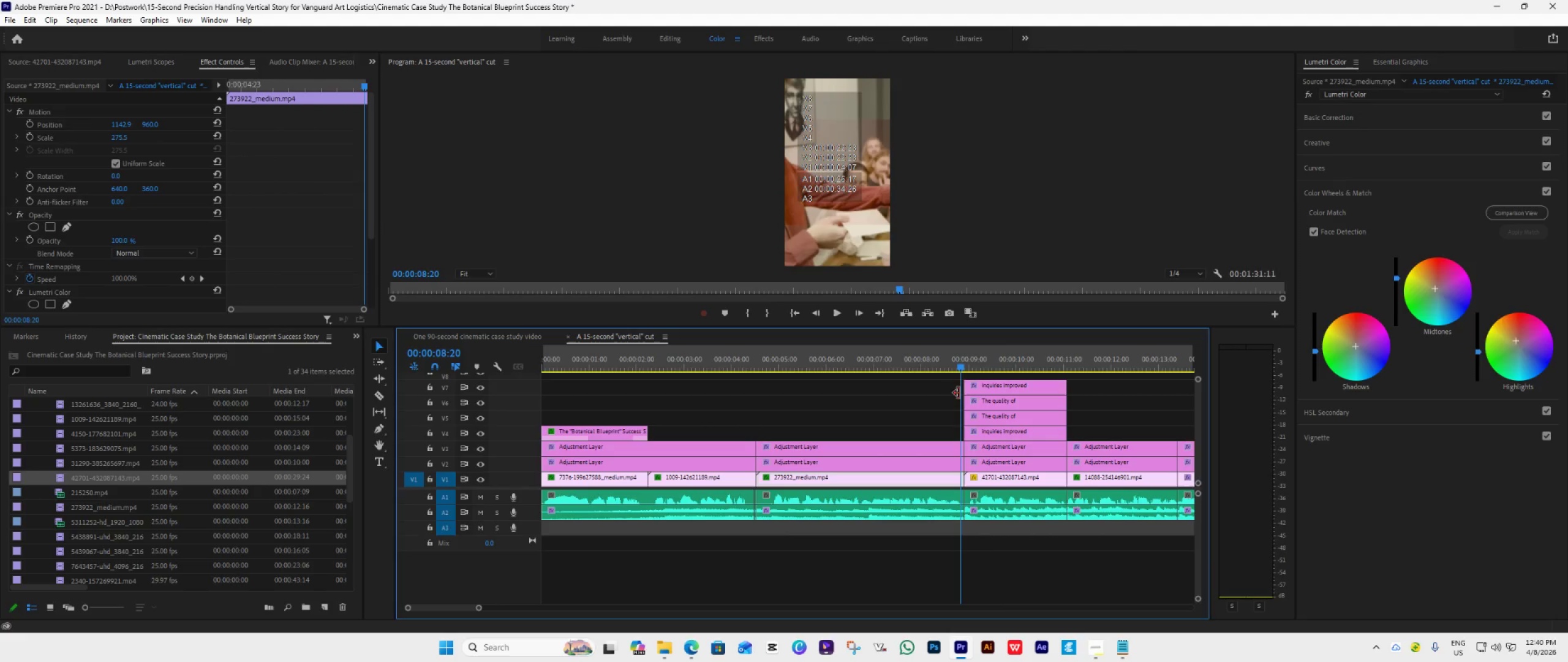 
key(Space)
 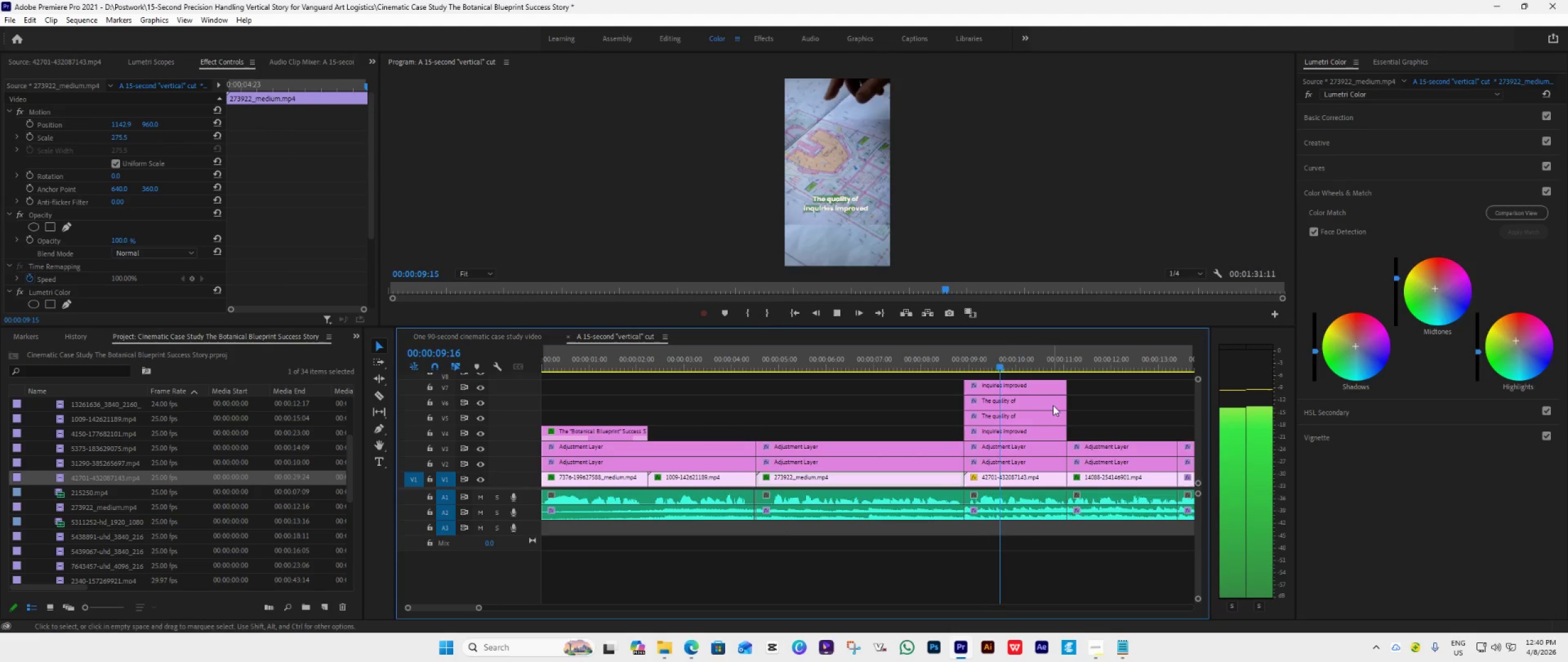 
key(Space)
 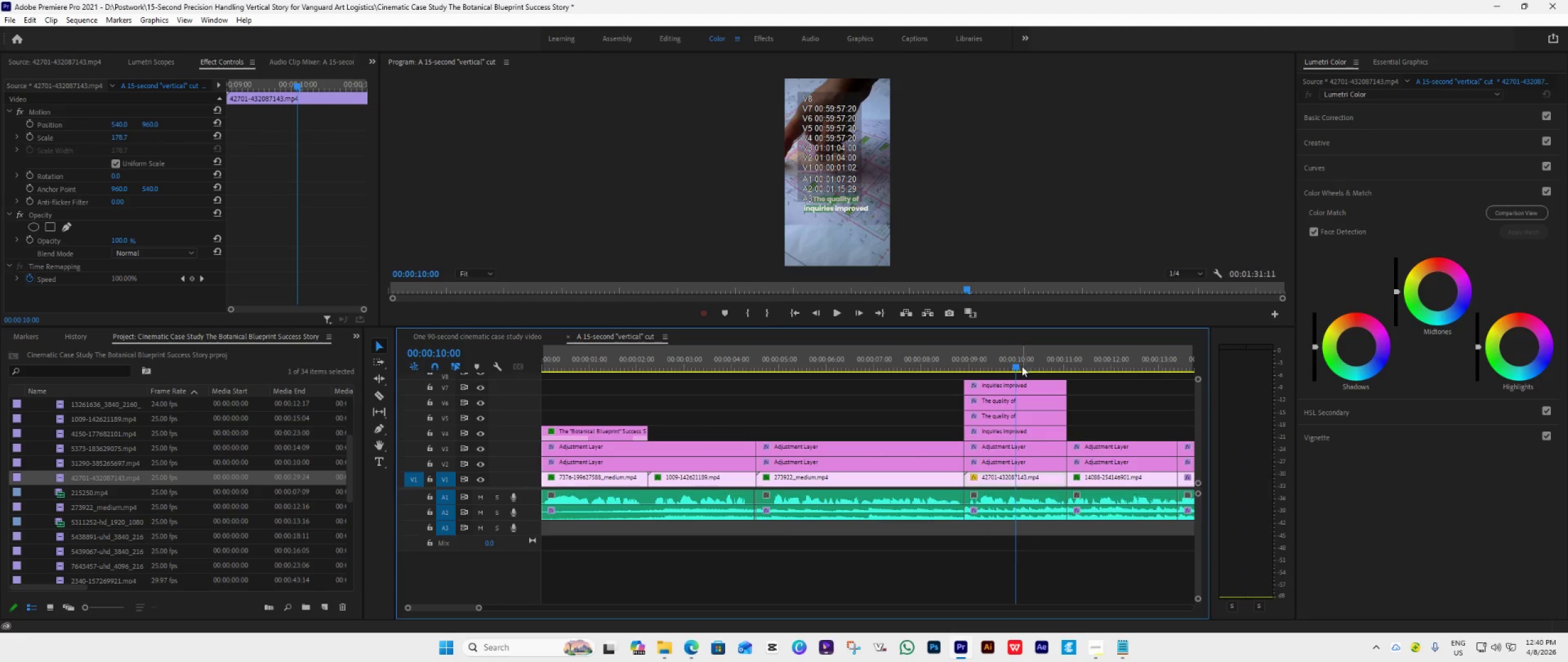 
left_click_drag(start_coordinate=[1016, 363], to_coordinate=[1007, 367])
 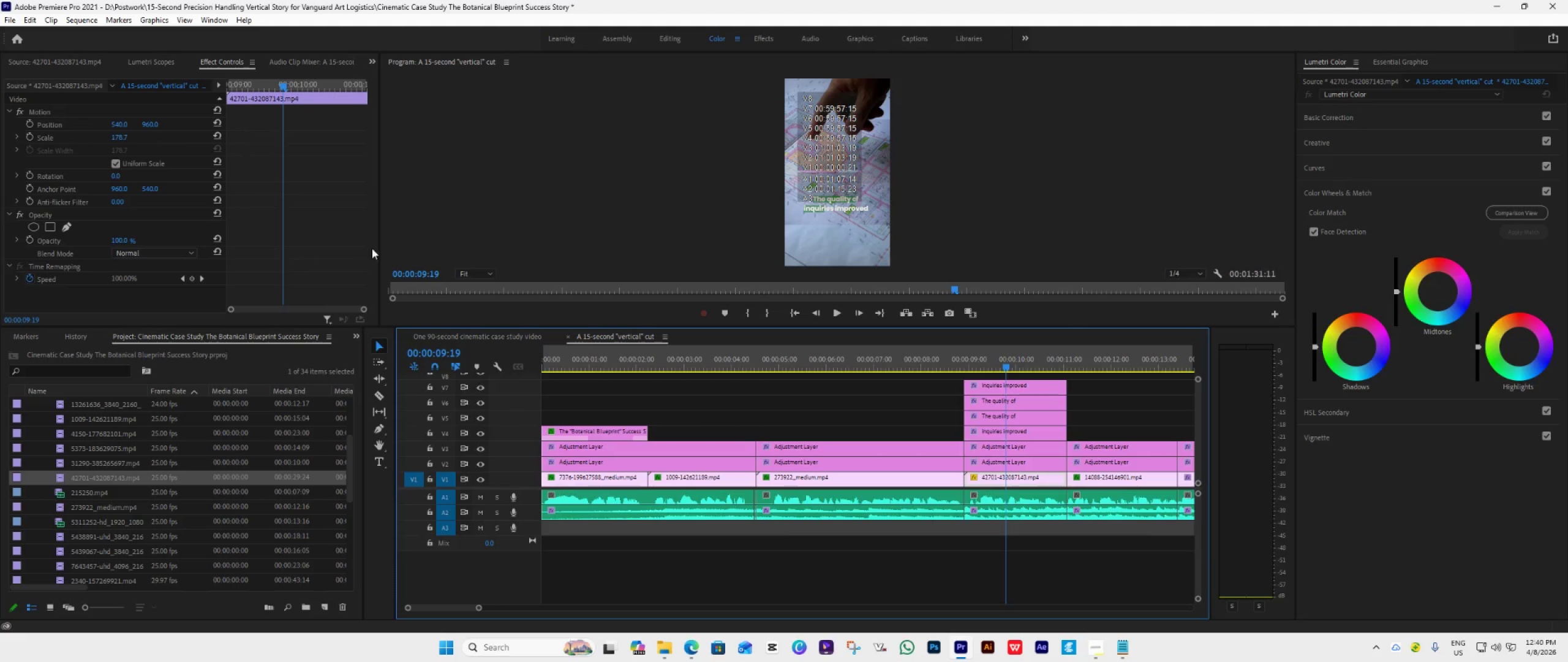 
left_click([1009, 402])
 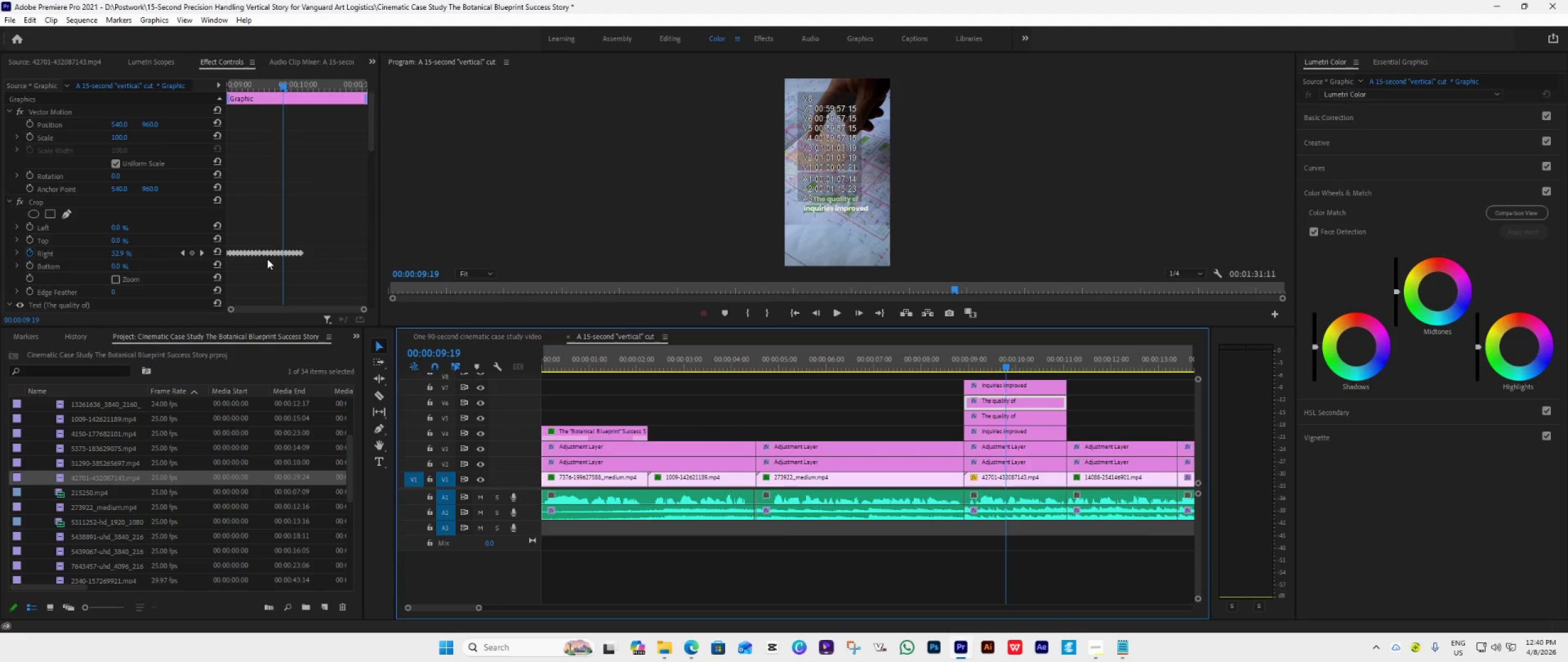 
scroll: coordinate [282, 245], scroll_direction: down, amount: 3.0
 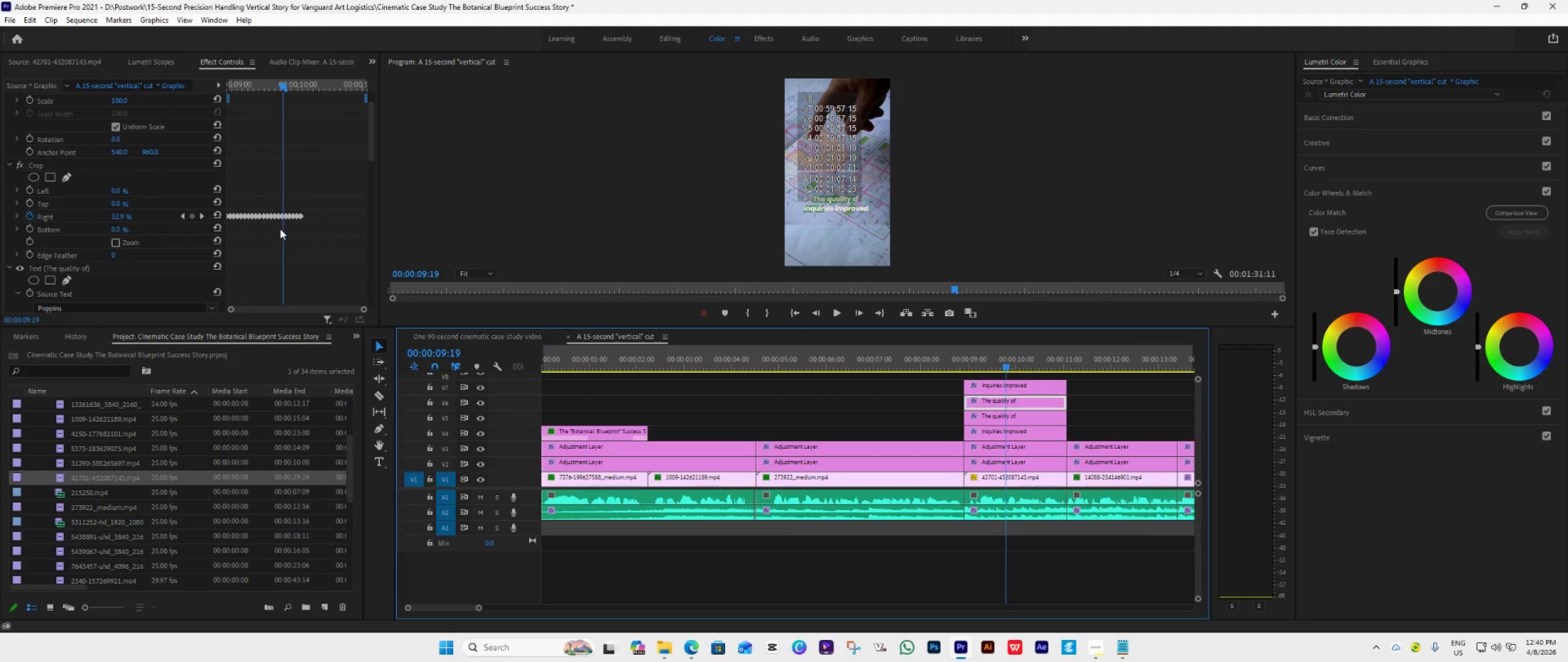 
left_click([288, 216])
 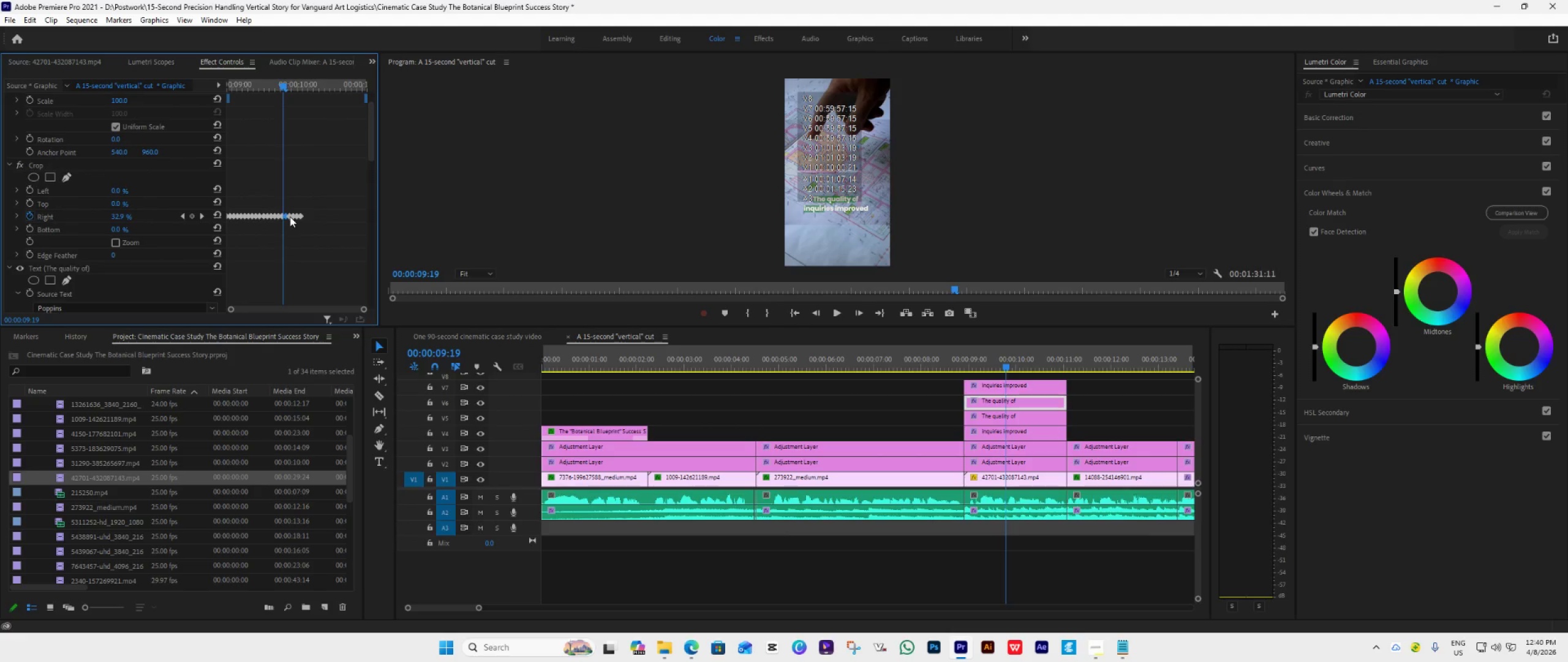 
left_click([290, 216])
 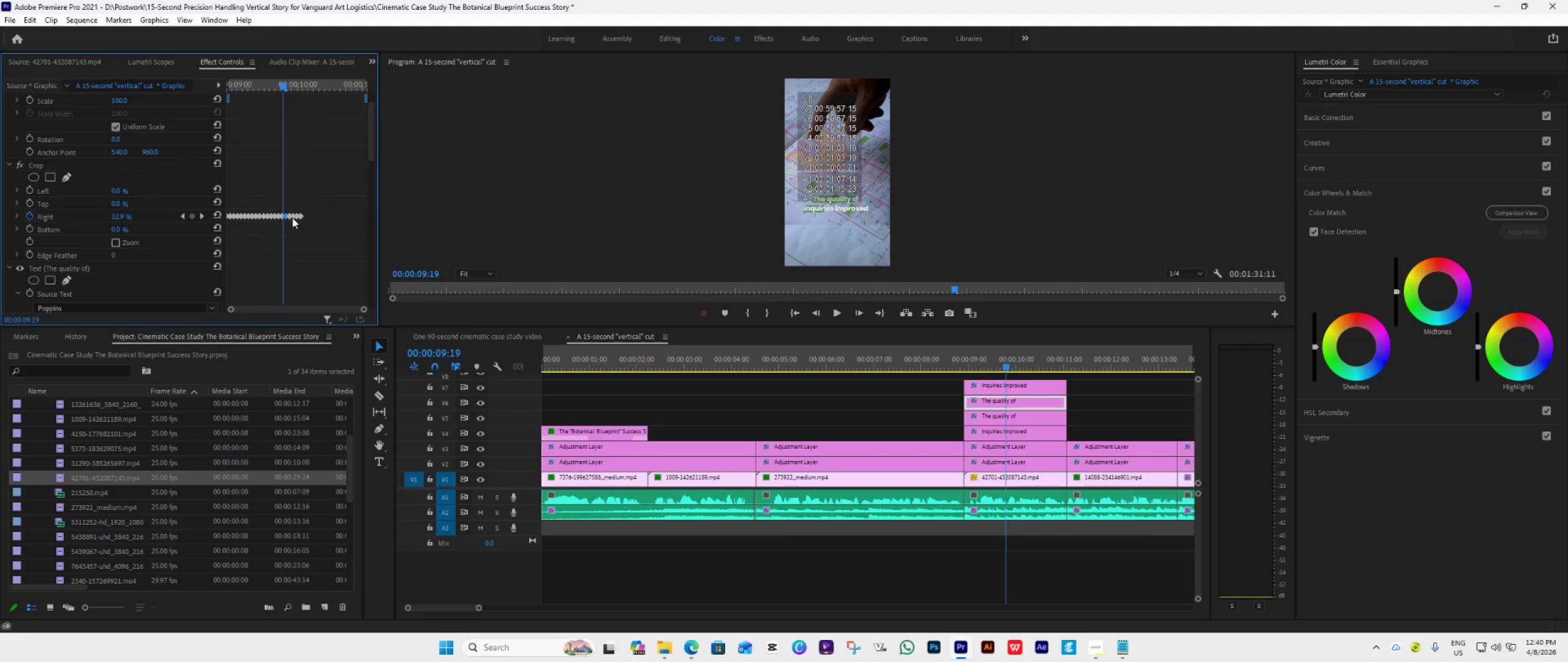 
left_click([293, 222])
 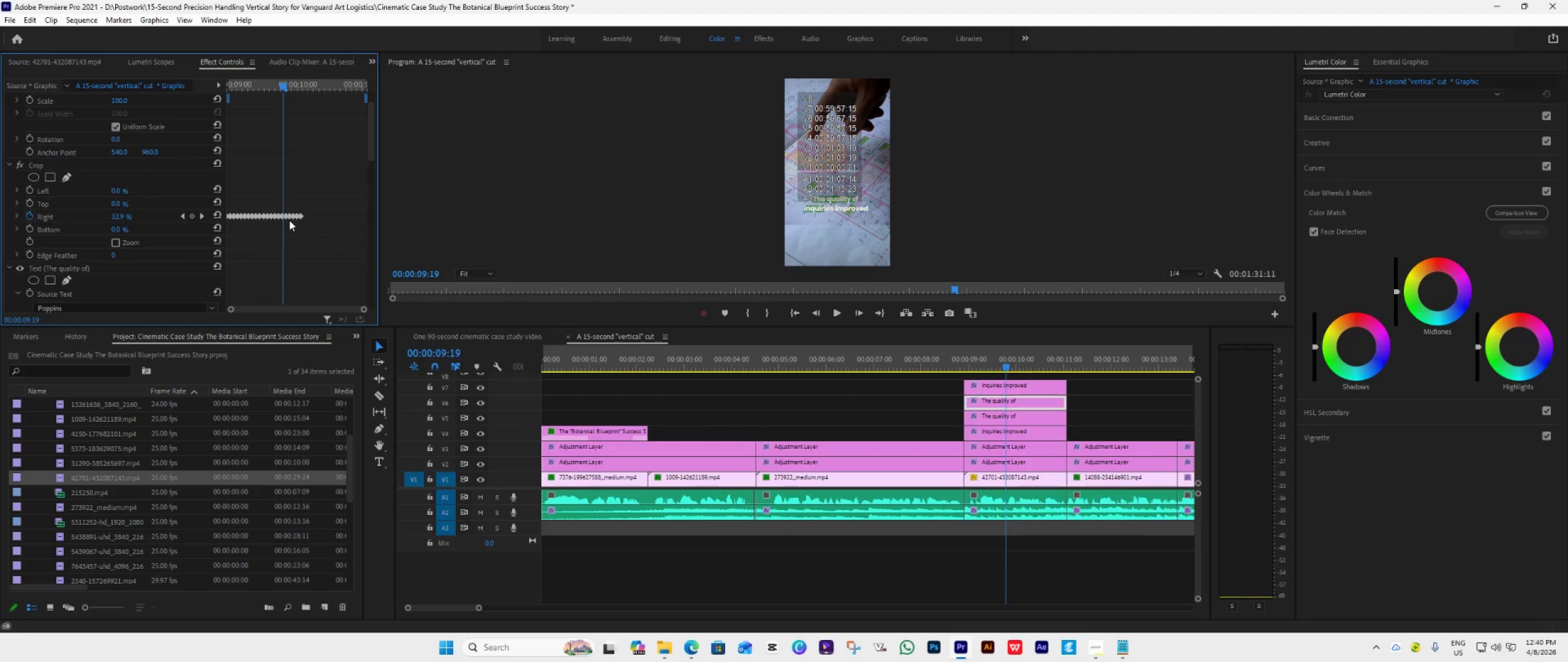 
left_click([289, 220])
 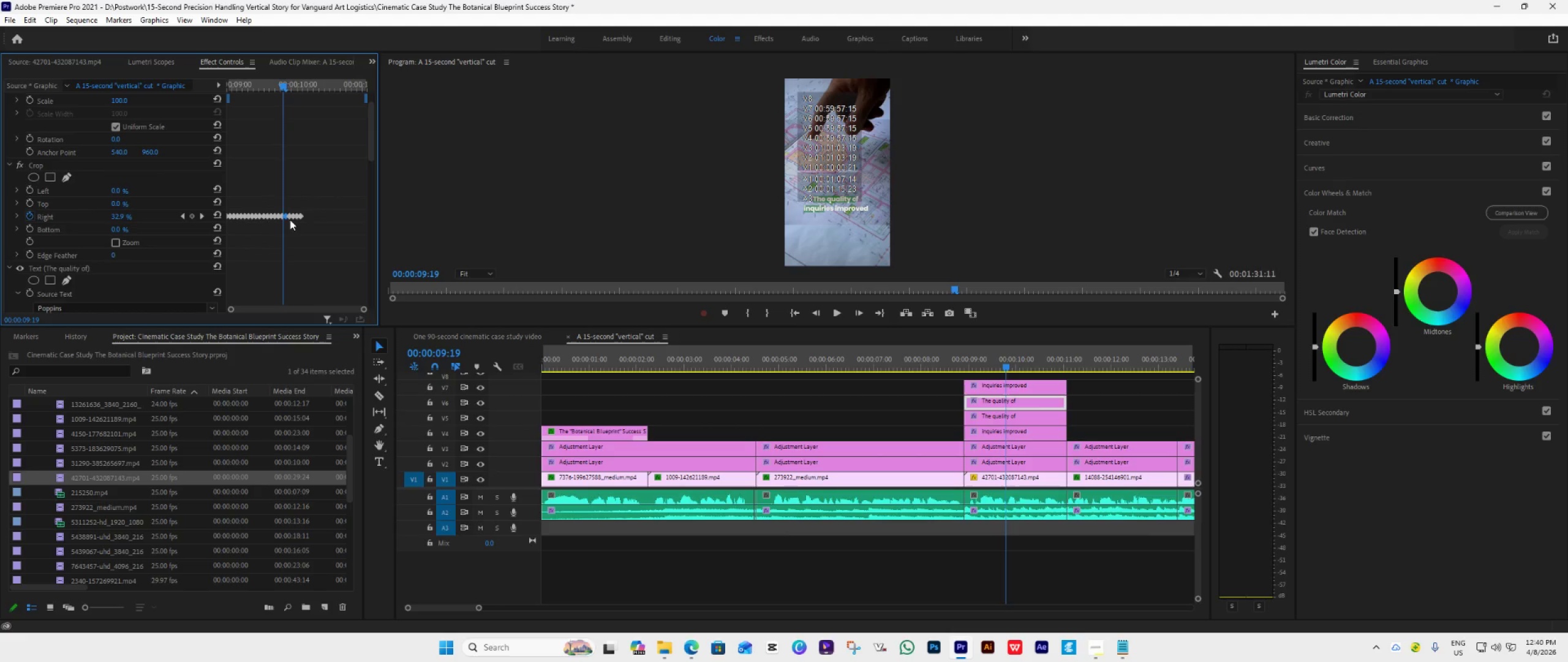 
left_click([292, 220])
 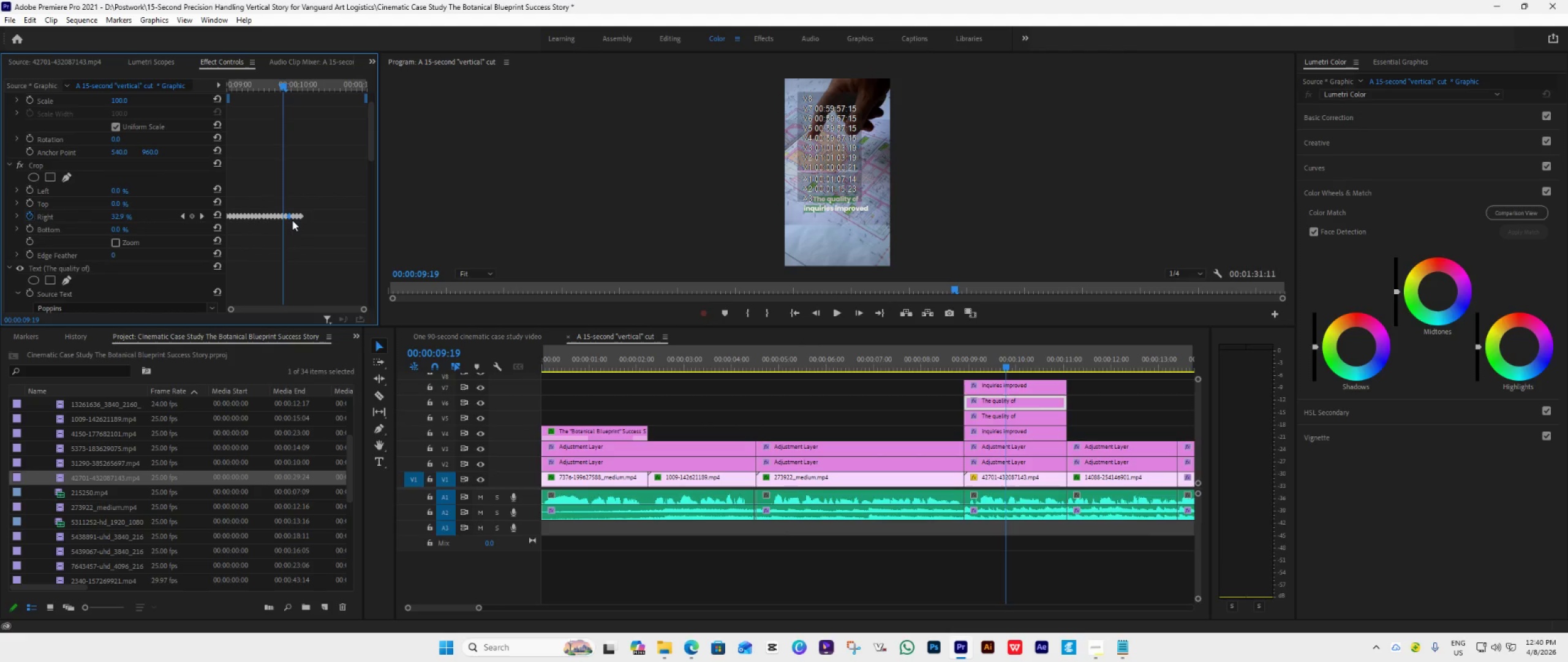 
key(Delete)
 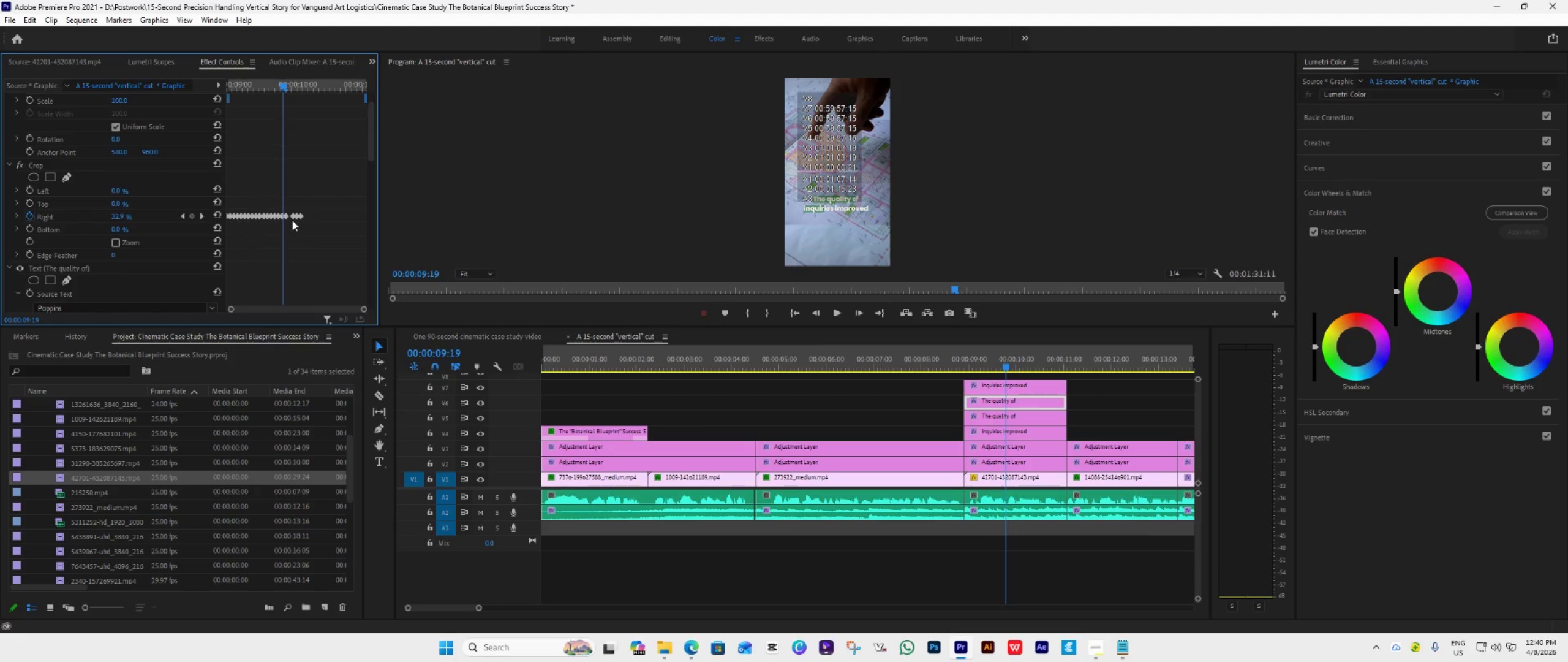 
key(Control+S)
 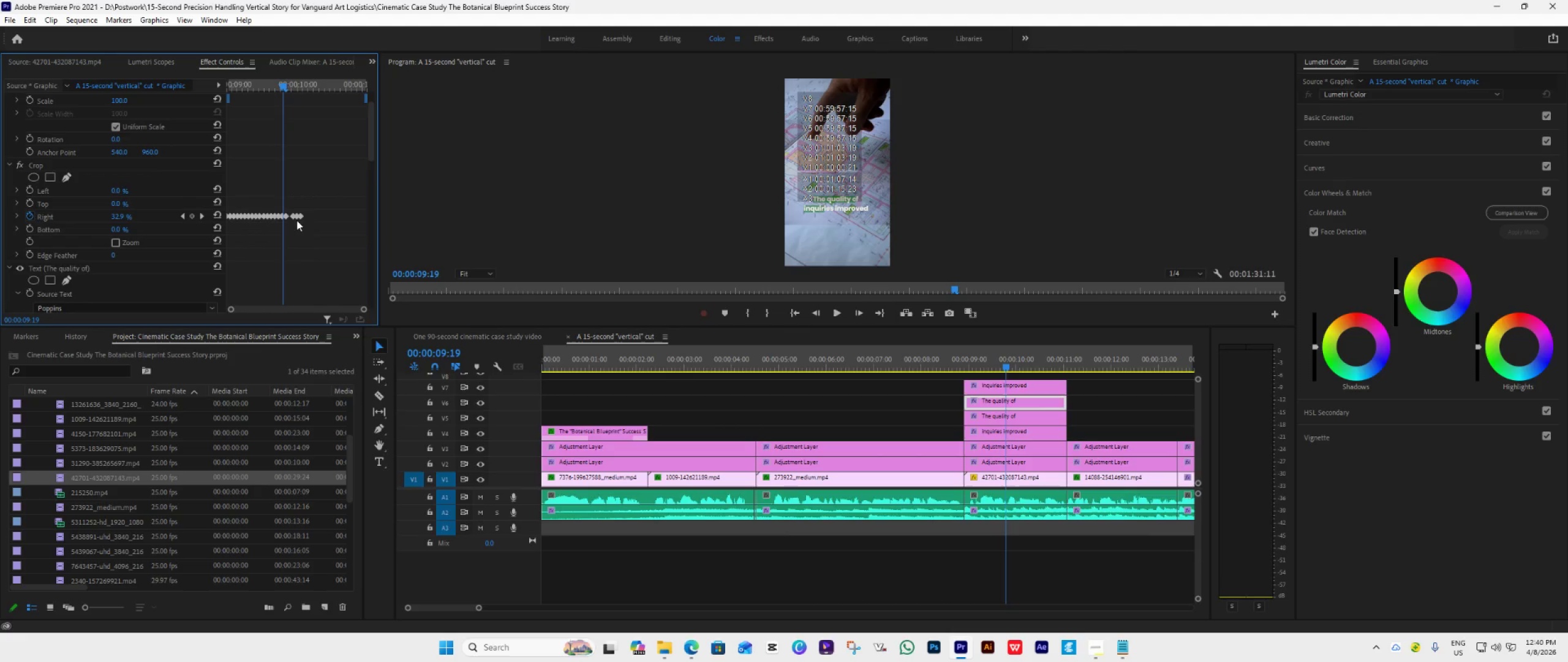 
left_click([298, 219])
 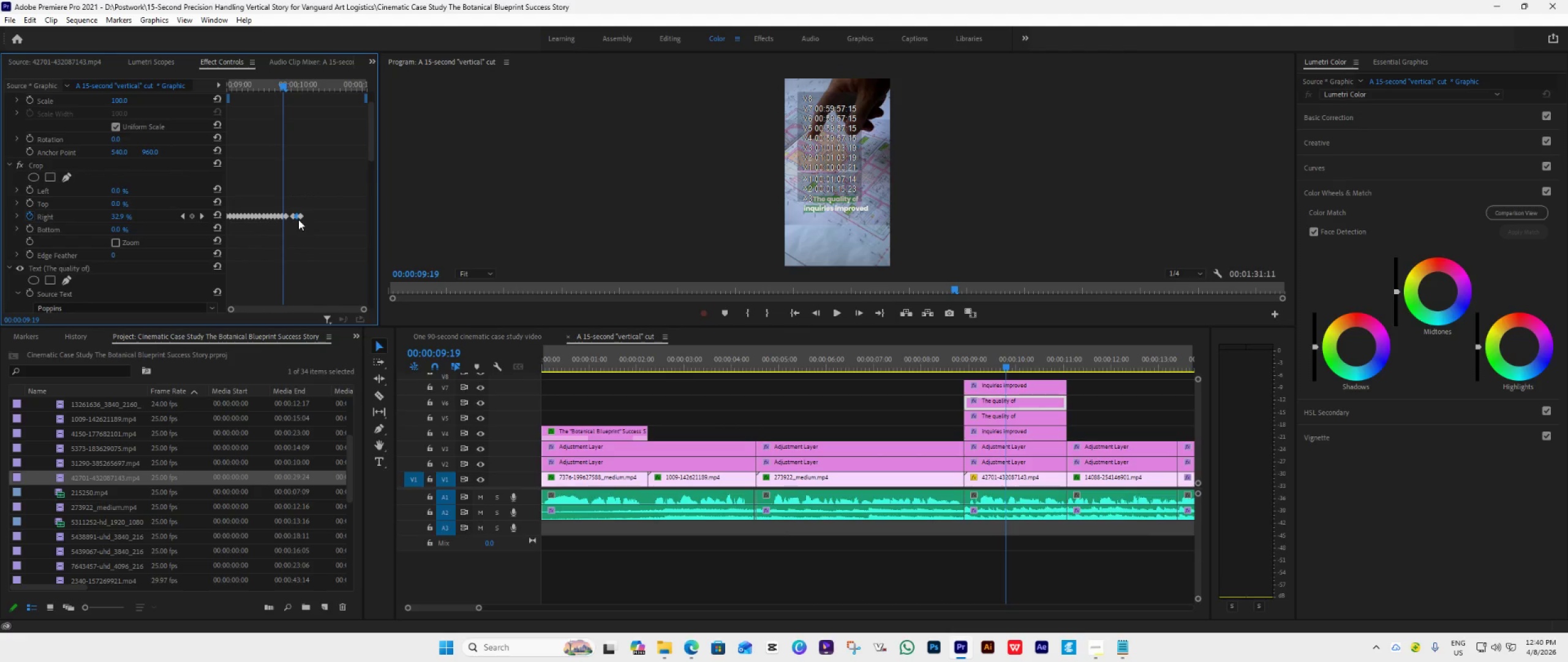 
key(Delete)
 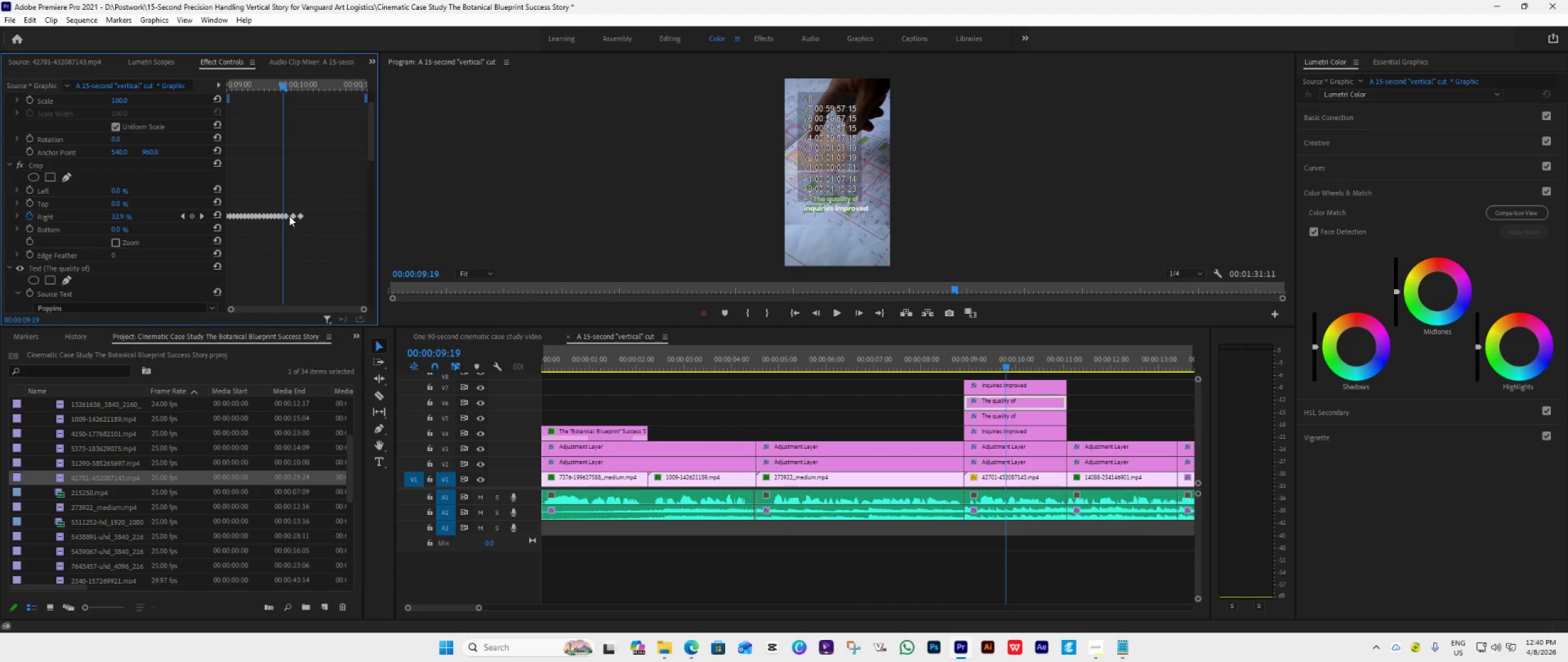 
left_click_drag(start_coordinate=[291, 217], to_coordinate=[285, 222])
 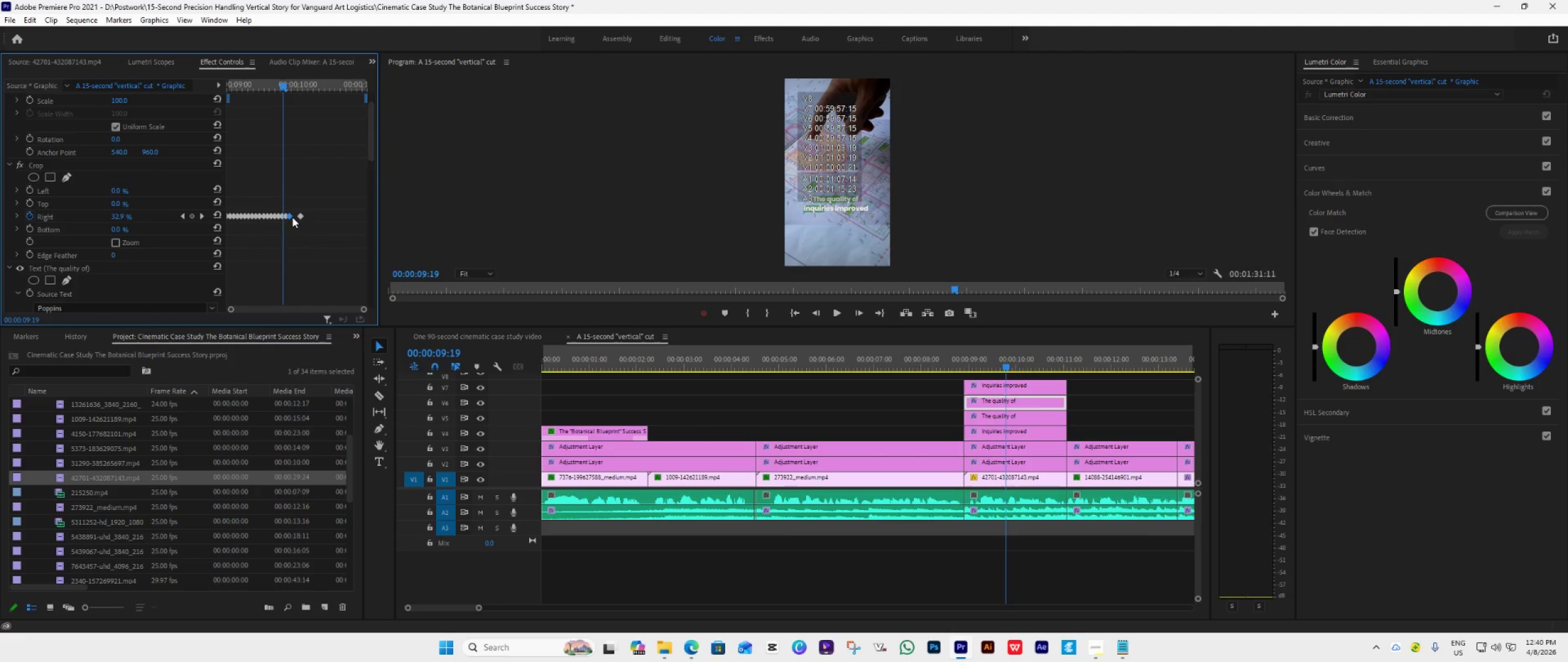 
left_click_drag(start_coordinate=[292, 217], to_coordinate=[286, 219])
 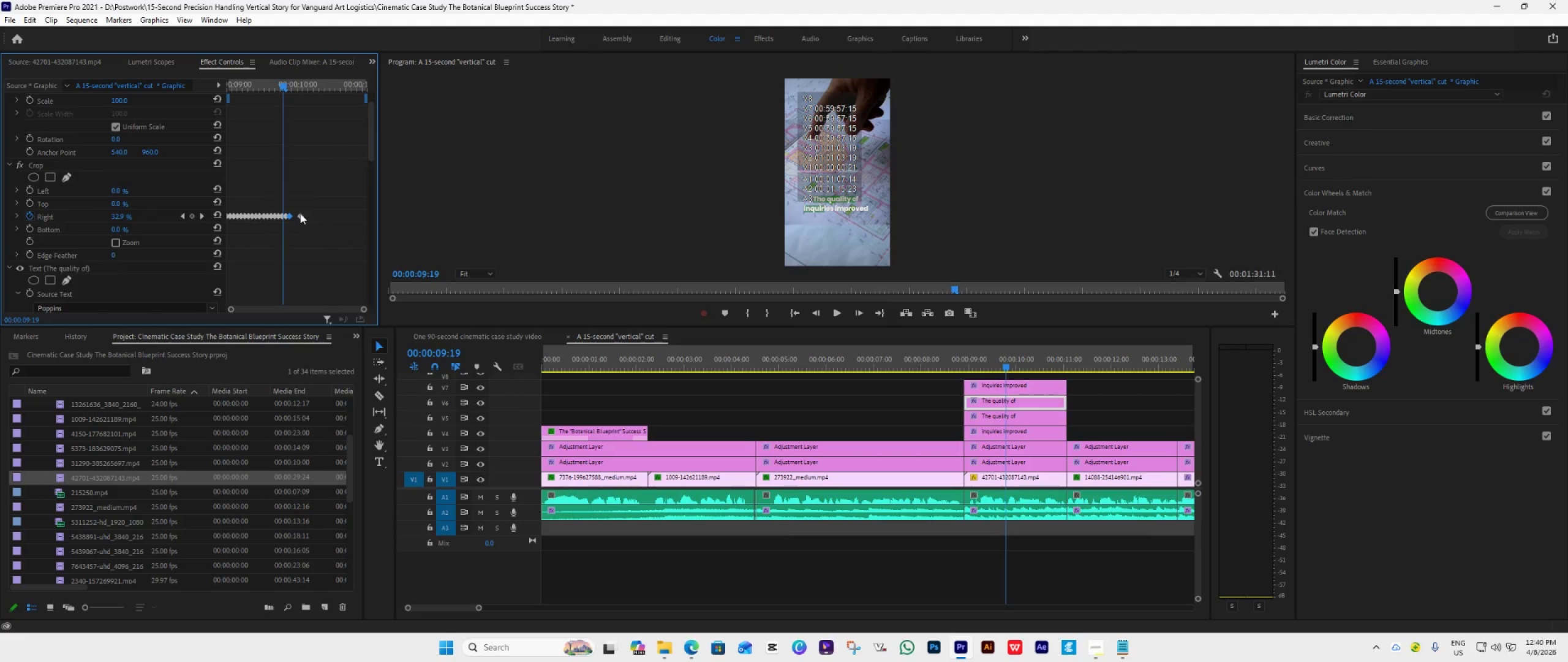 
left_click_drag(start_coordinate=[300, 213], to_coordinate=[287, 219])
 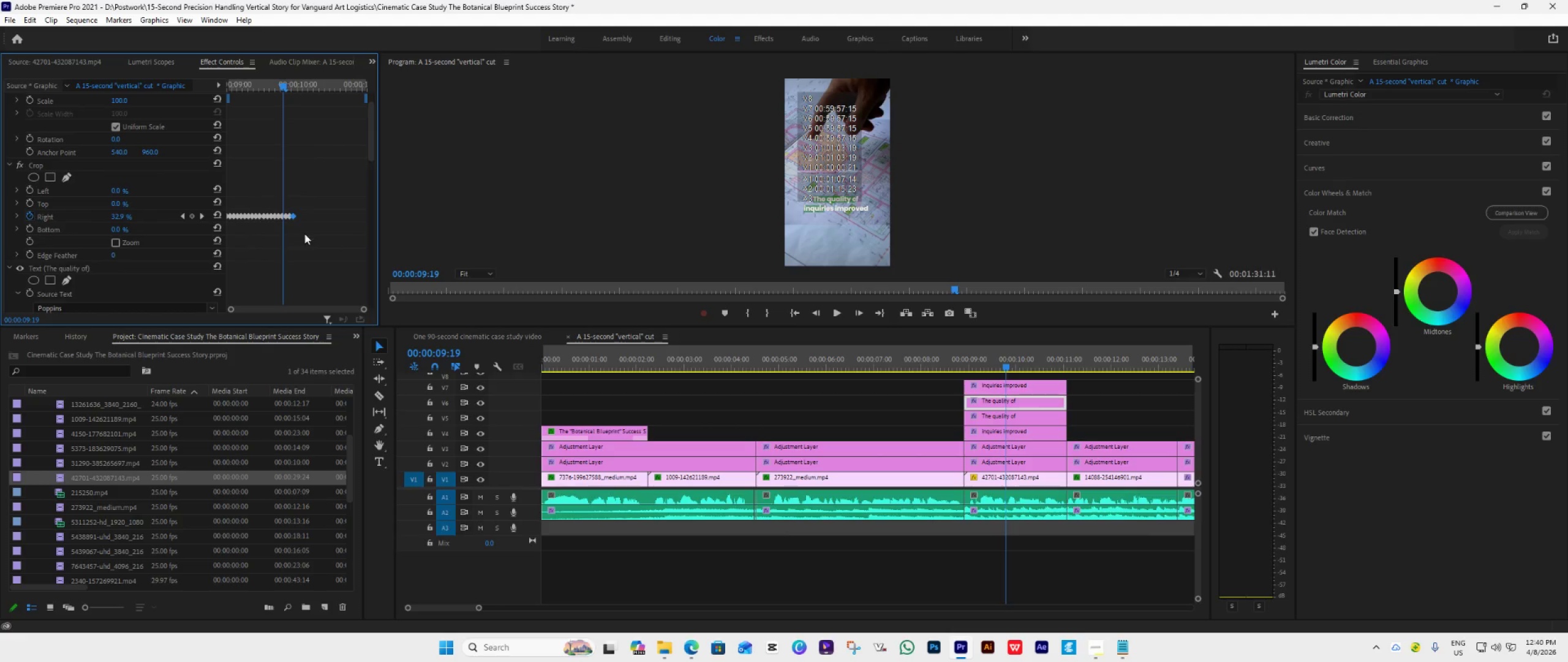 
key(Space)
 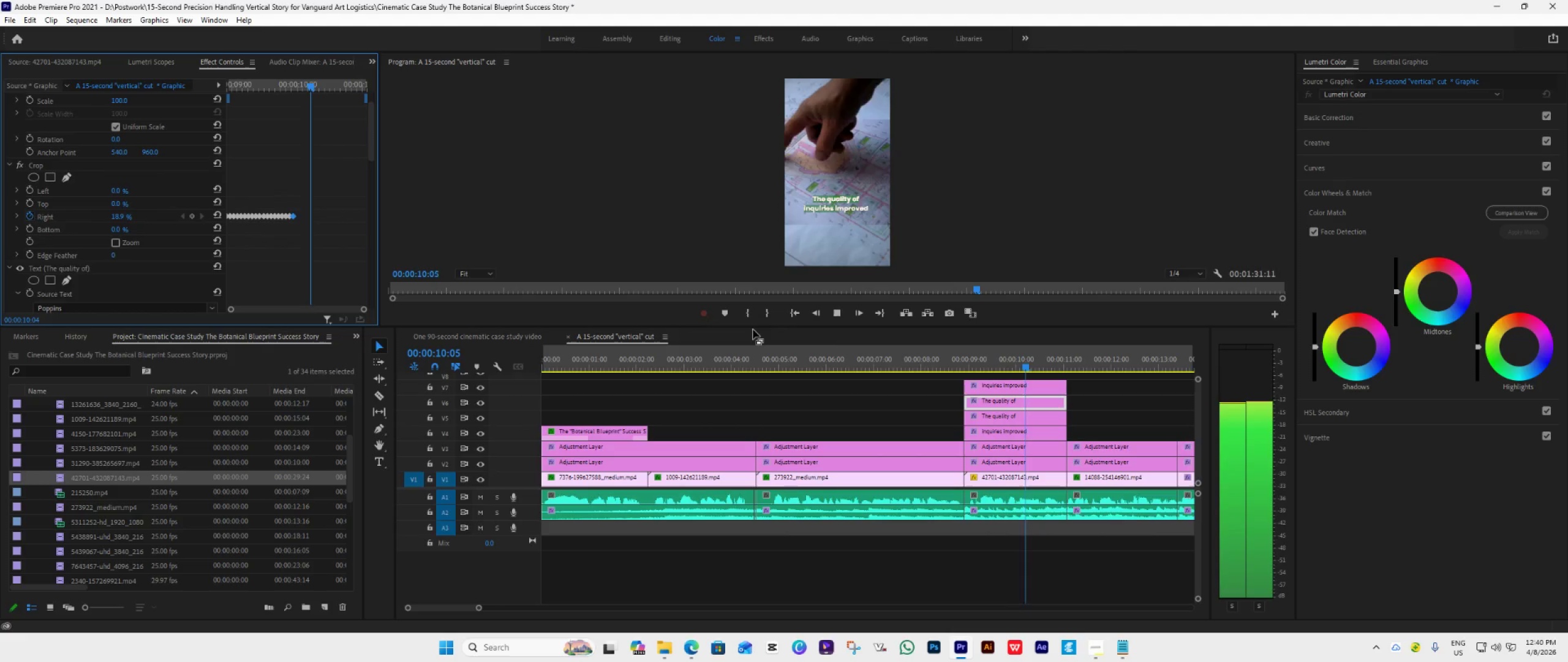 
key(Space)
 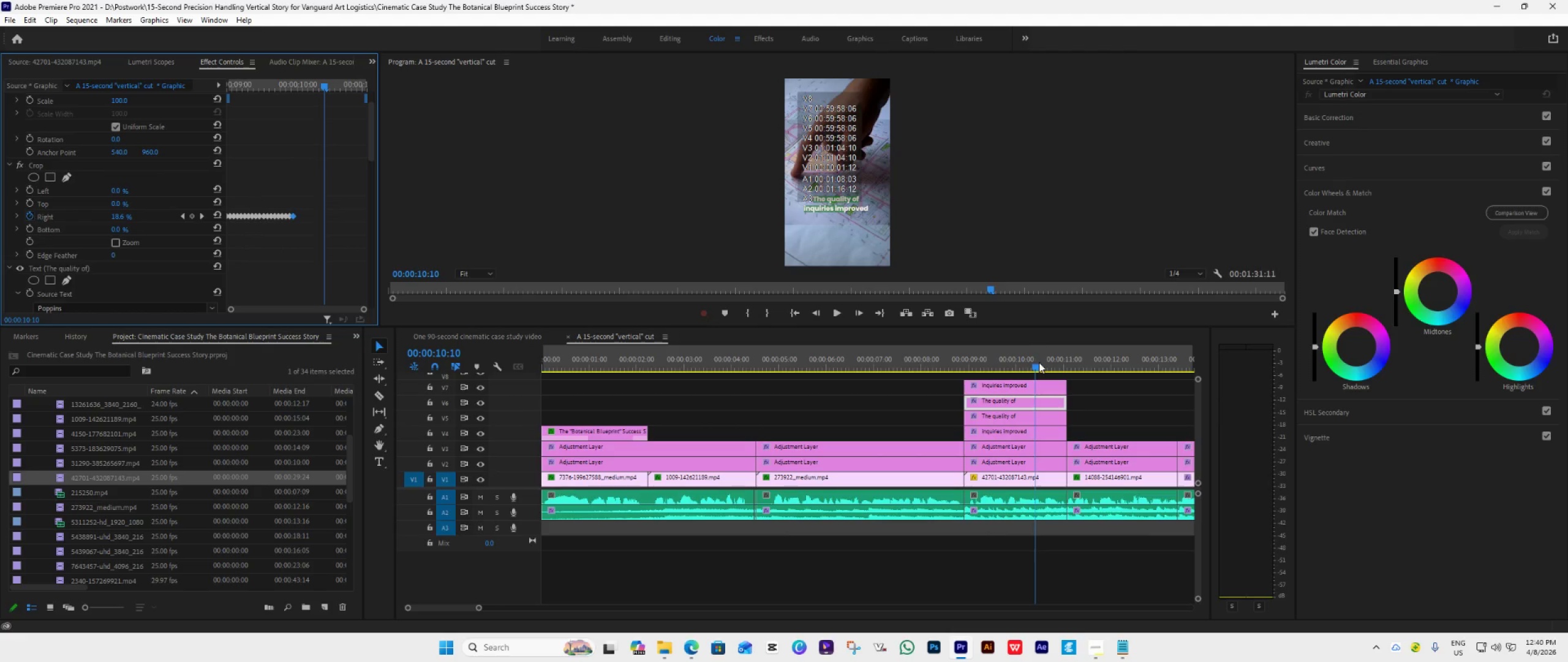 
left_click_drag(start_coordinate=[1036, 366], to_coordinate=[966, 399])
 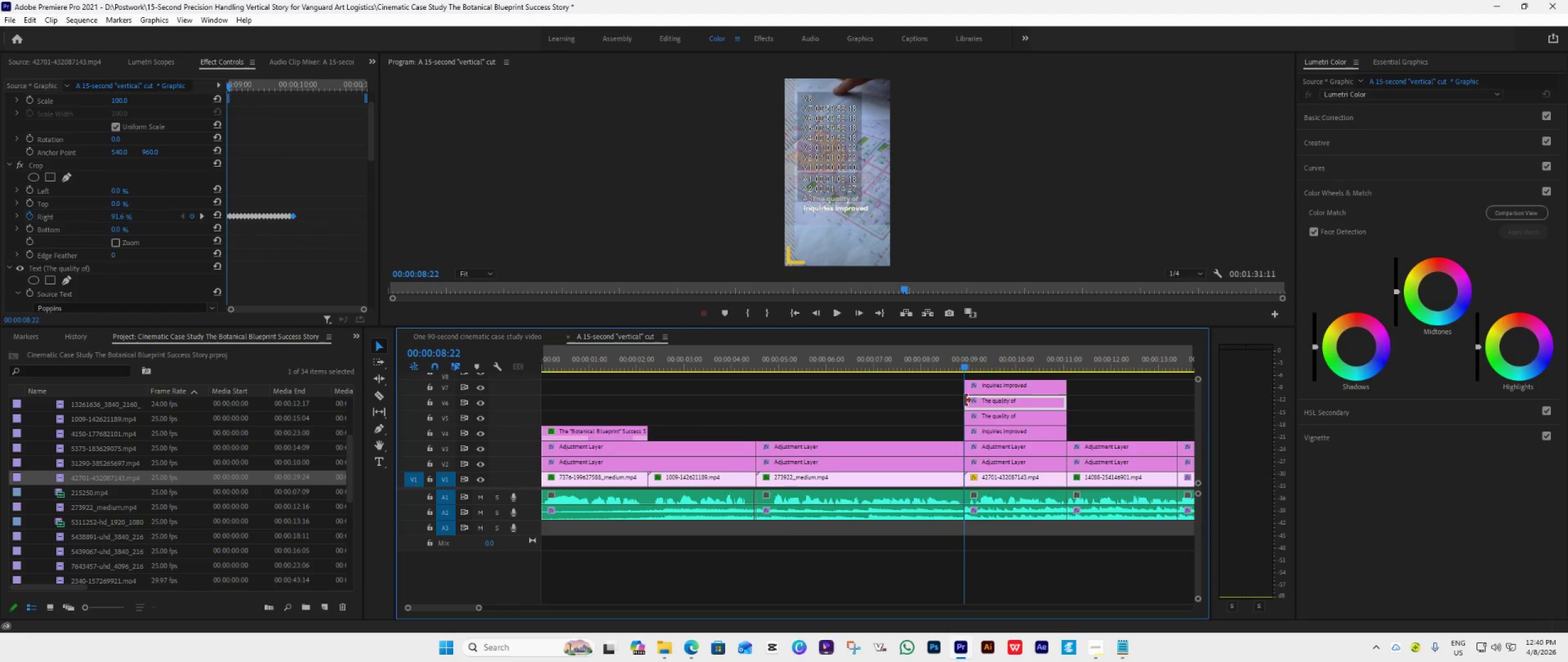 
key(Space)
 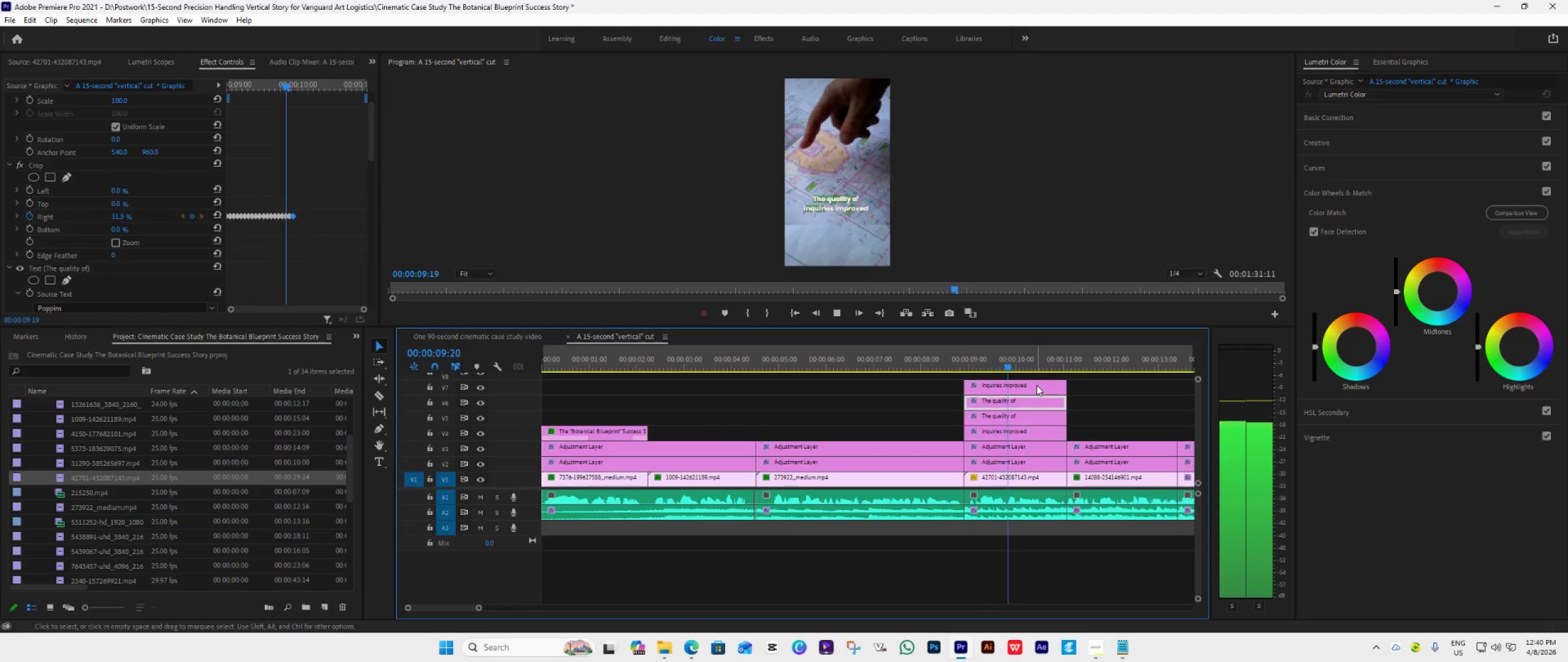 
key(Space)
 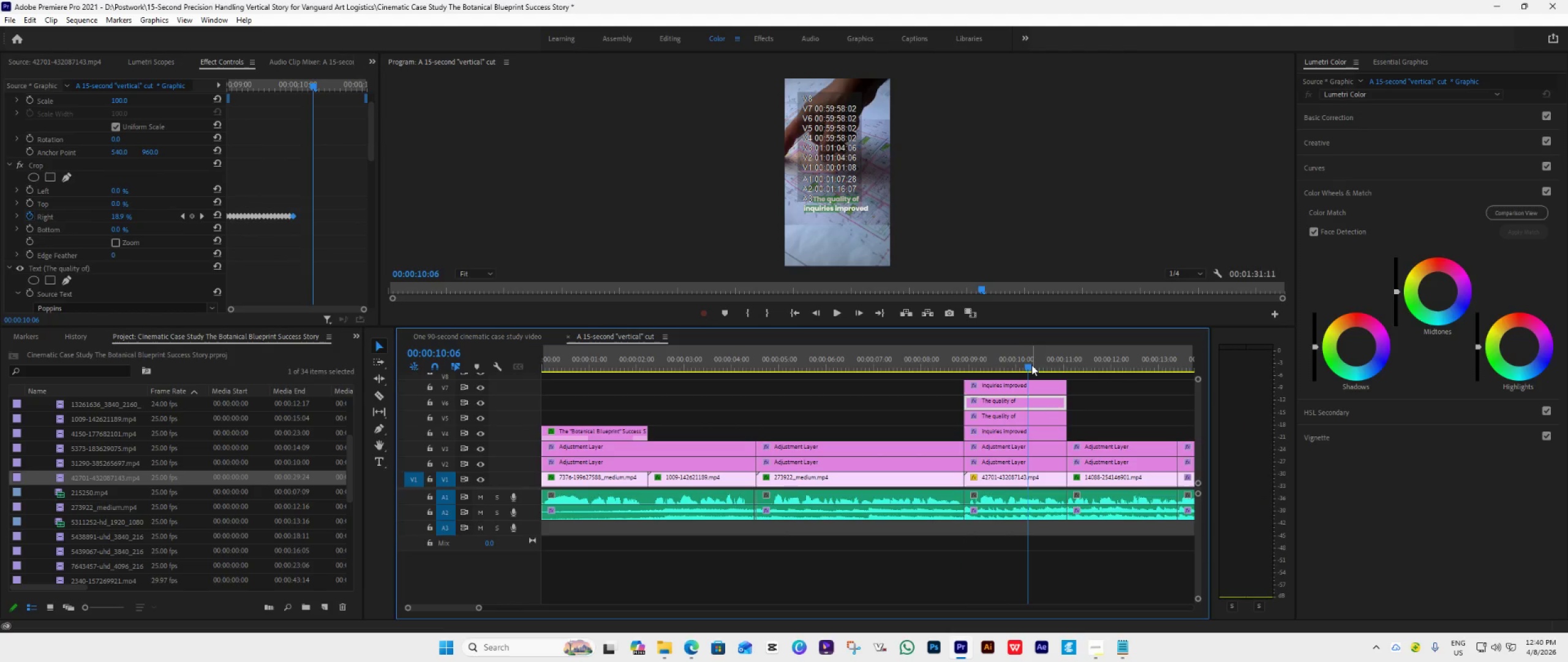 
left_click_drag(start_coordinate=[1031, 364], to_coordinate=[1012, 385])
 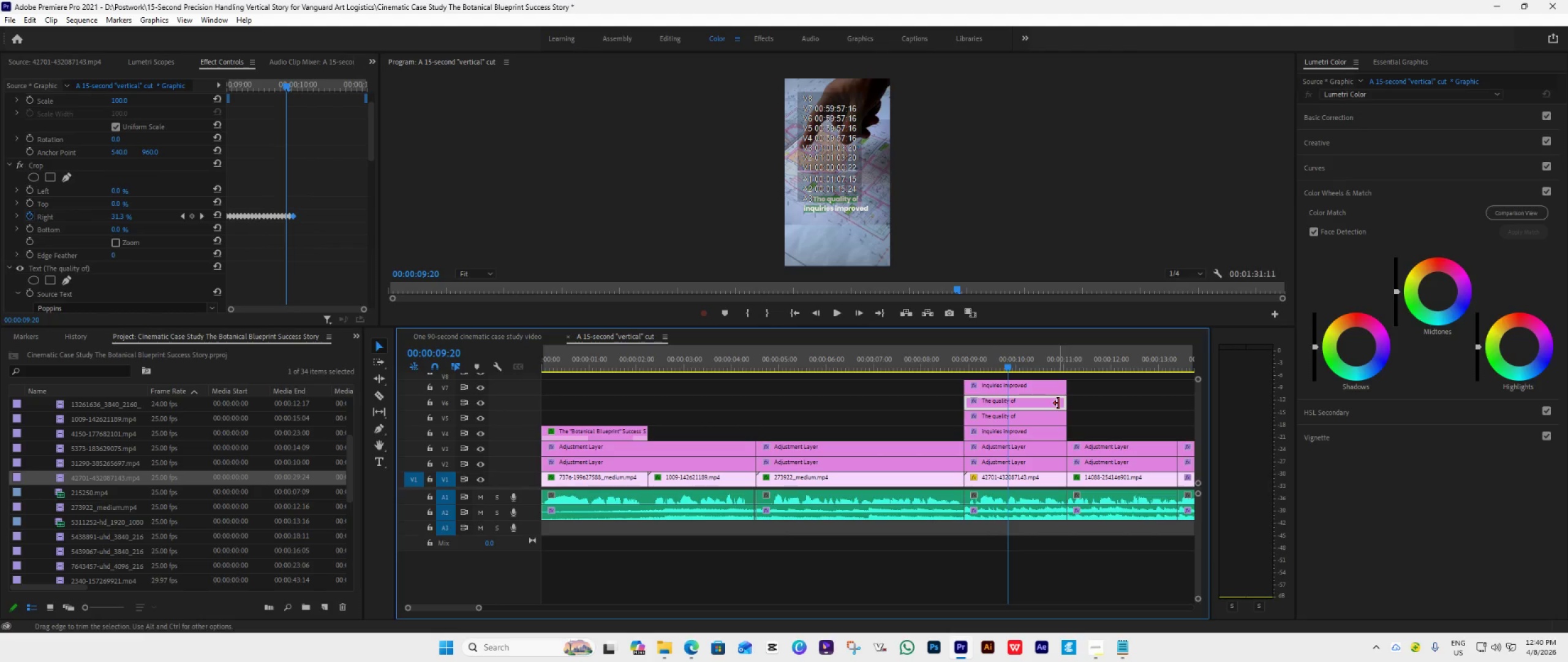 
left_click_drag(start_coordinate=[1058, 403], to_coordinate=[992, 432])
 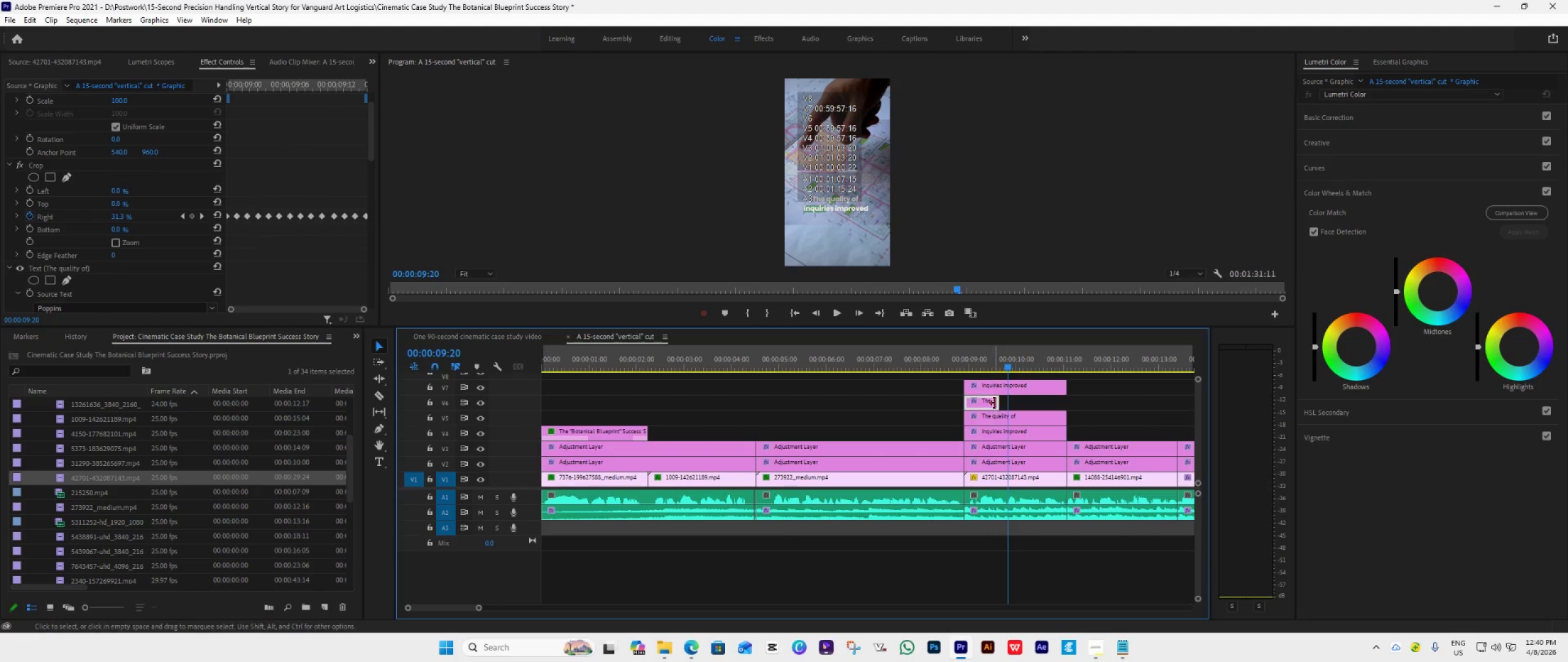 
left_click_drag(start_coordinate=[997, 401], to_coordinate=[1008, 411])
 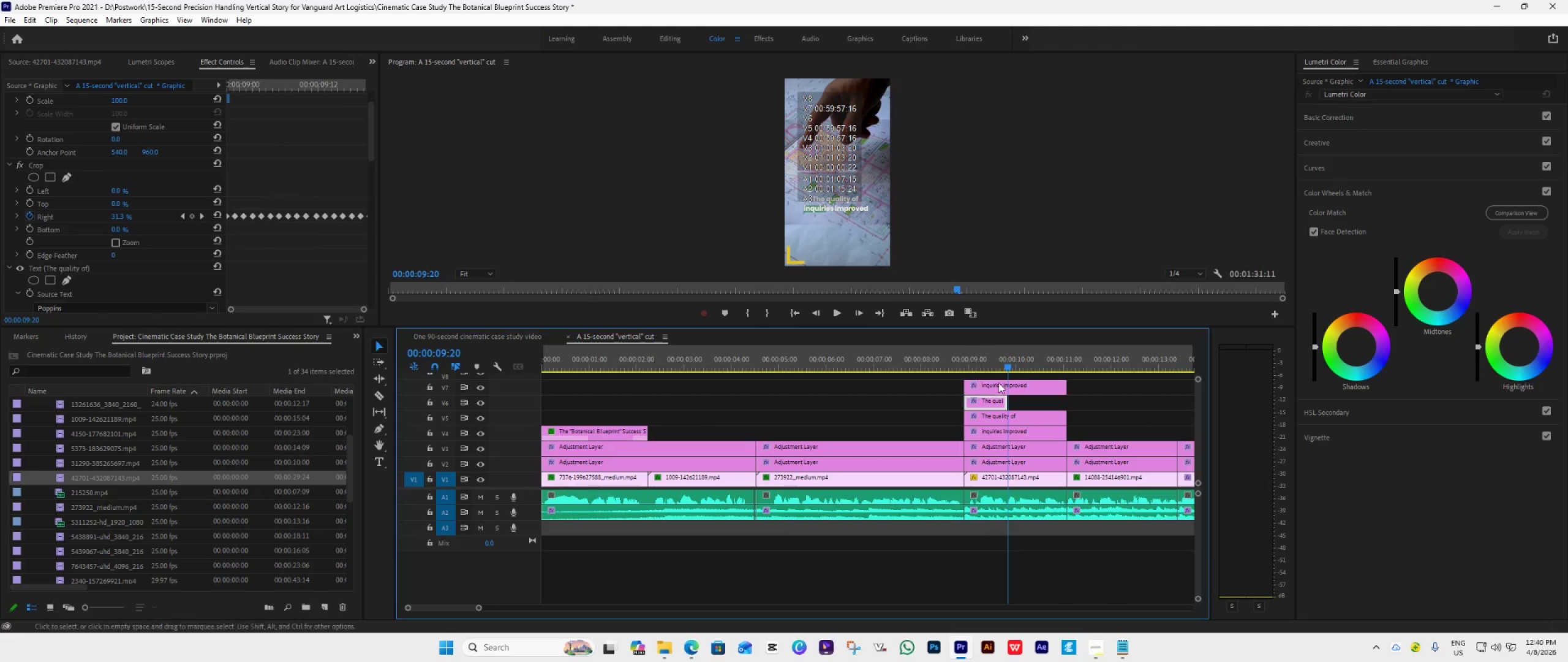 
left_click_drag(start_coordinate=[1008, 367], to_coordinate=[982, 379])
 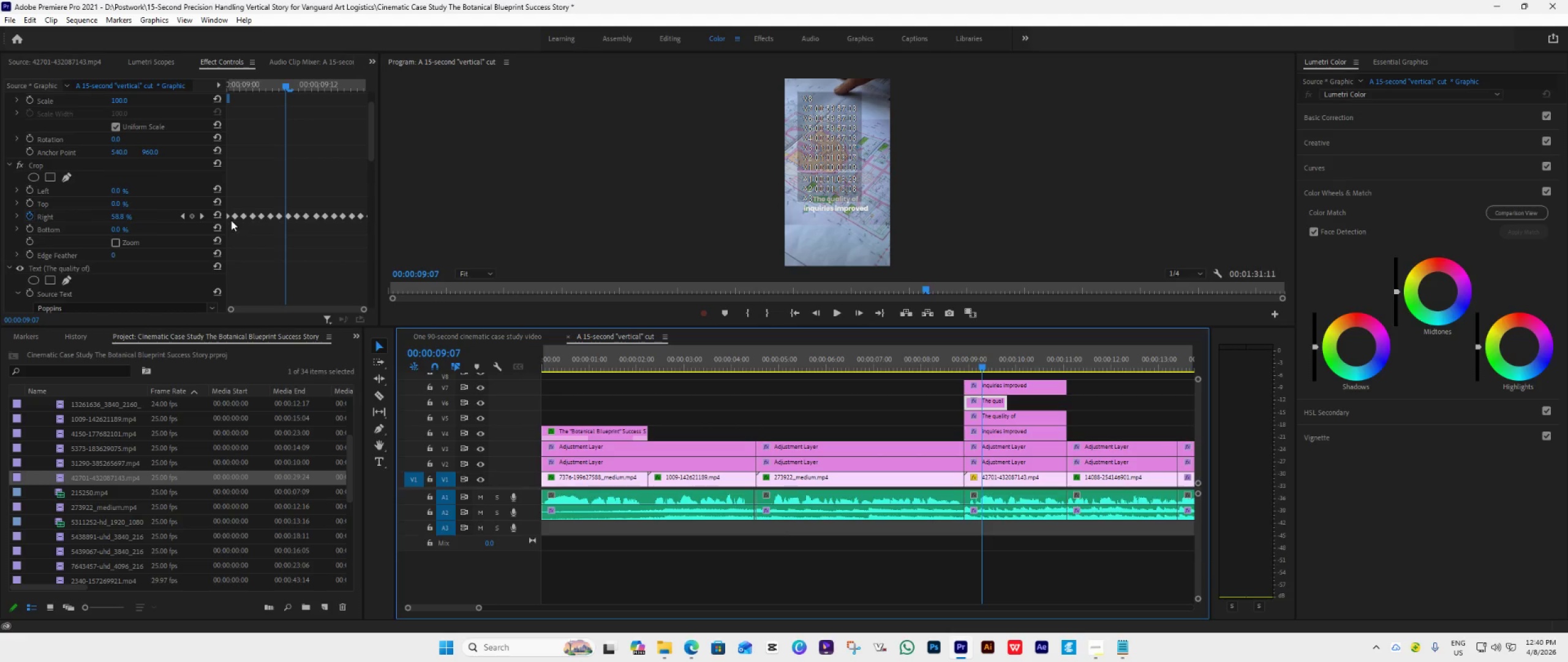 
left_click_drag(start_coordinate=[232, 218], to_coordinate=[228, 219])
 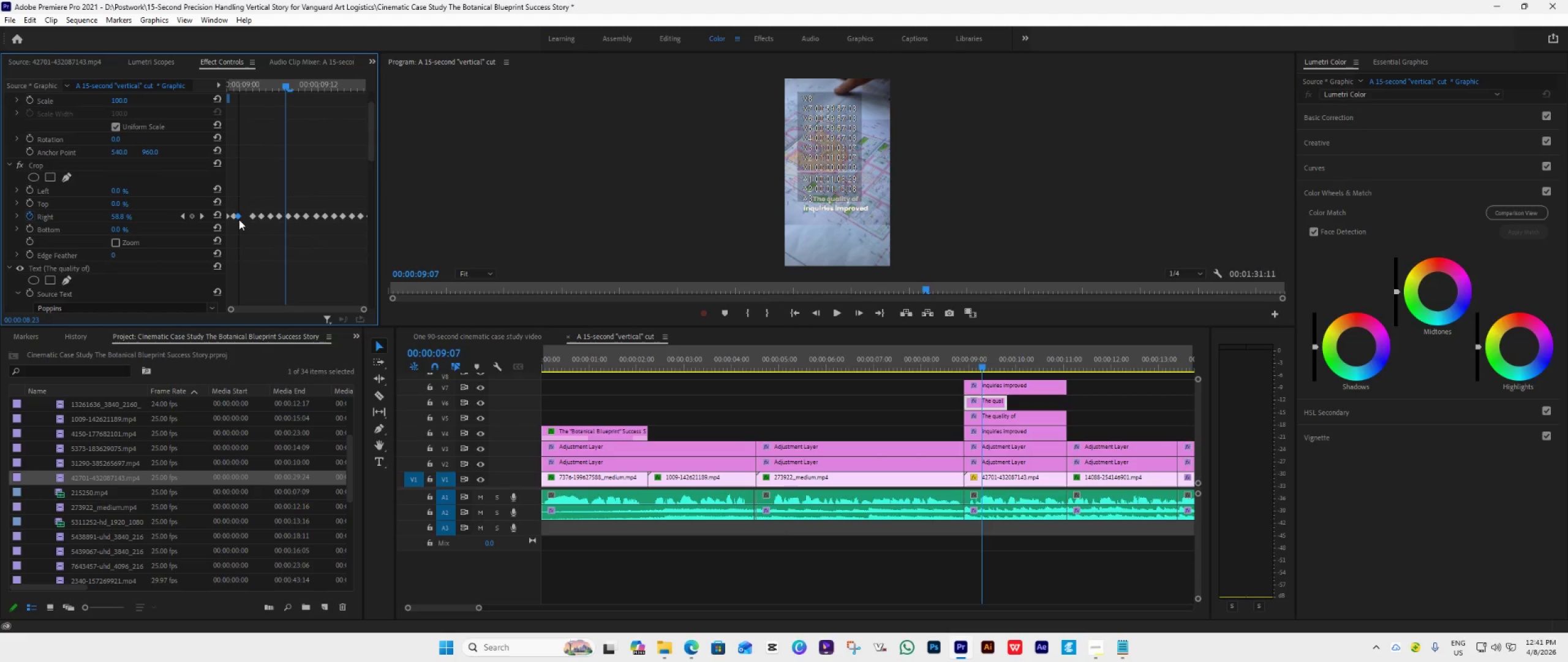 
wait(5.06)
 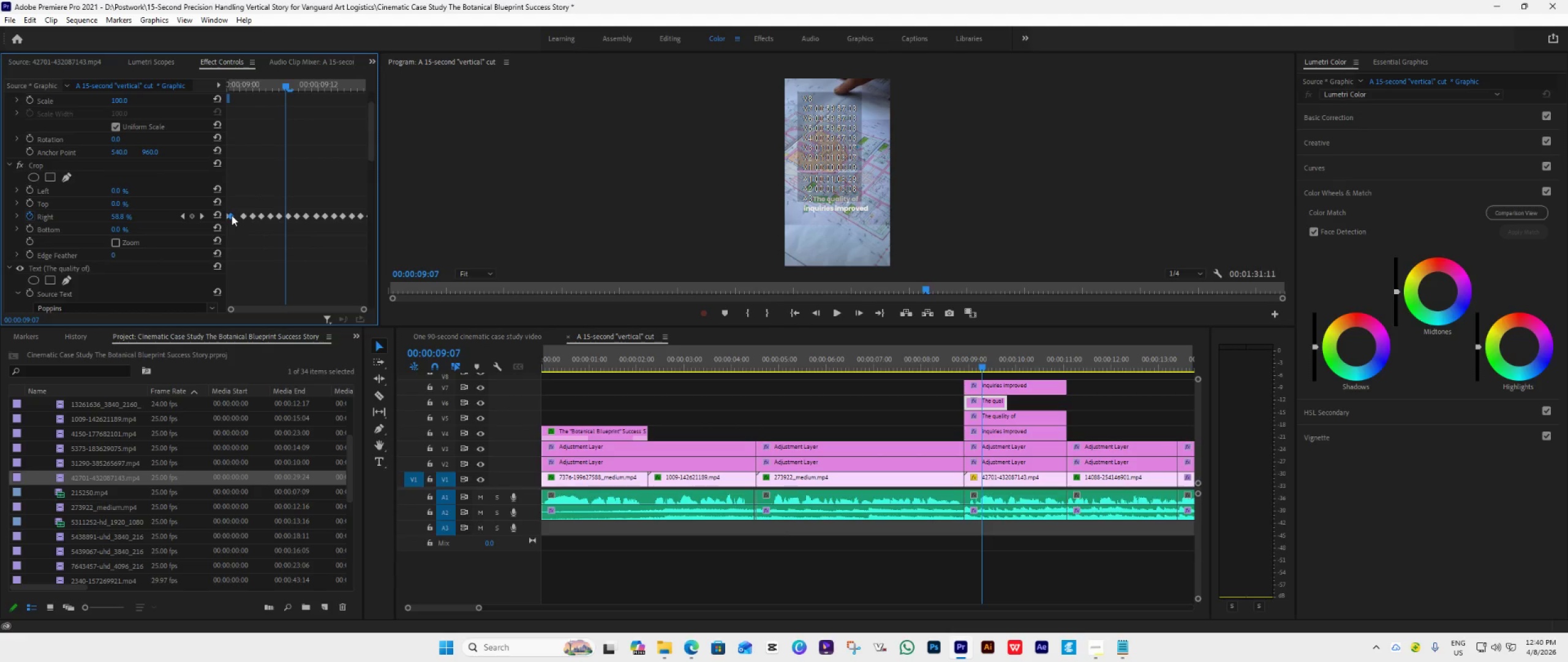 
left_click_drag(start_coordinate=[253, 214], to_coordinate=[247, 226])
 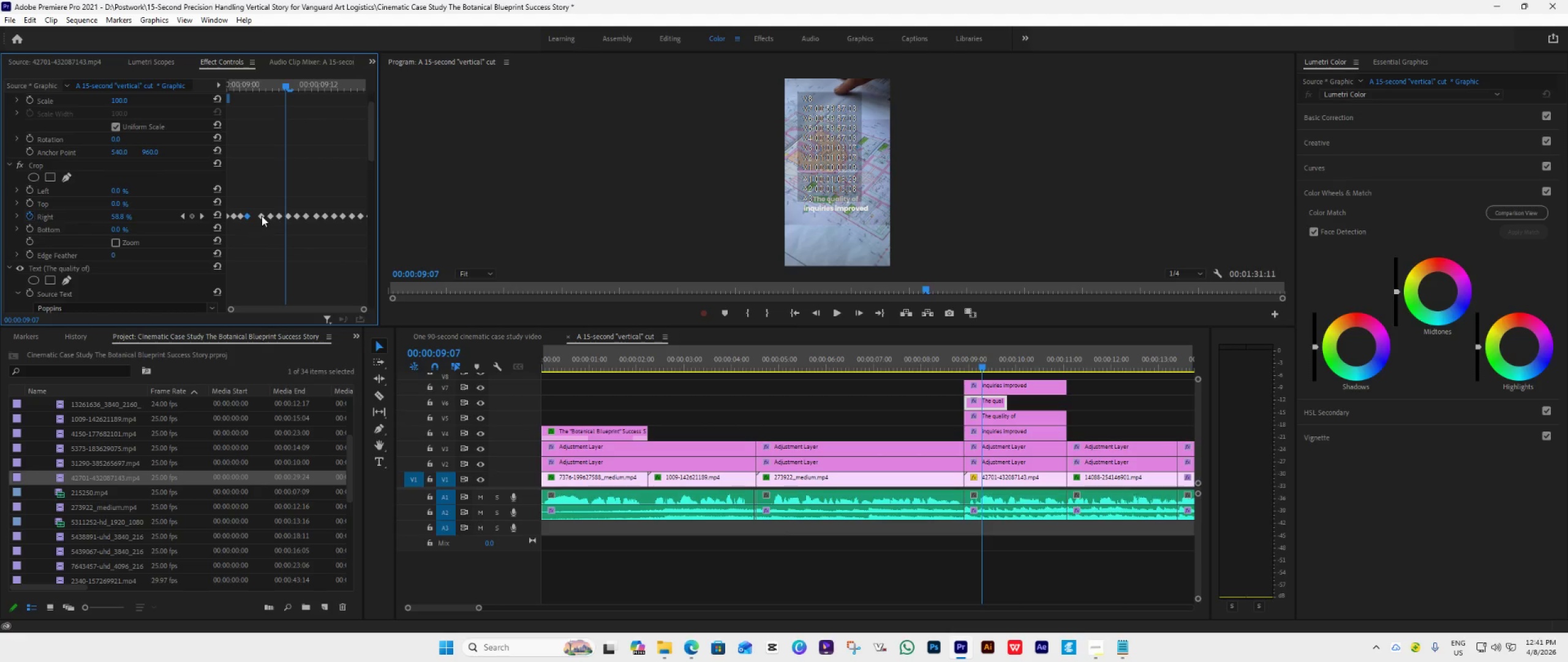 
left_click_drag(start_coordinate=[262, 216], to_coordinate=[252, 219])
 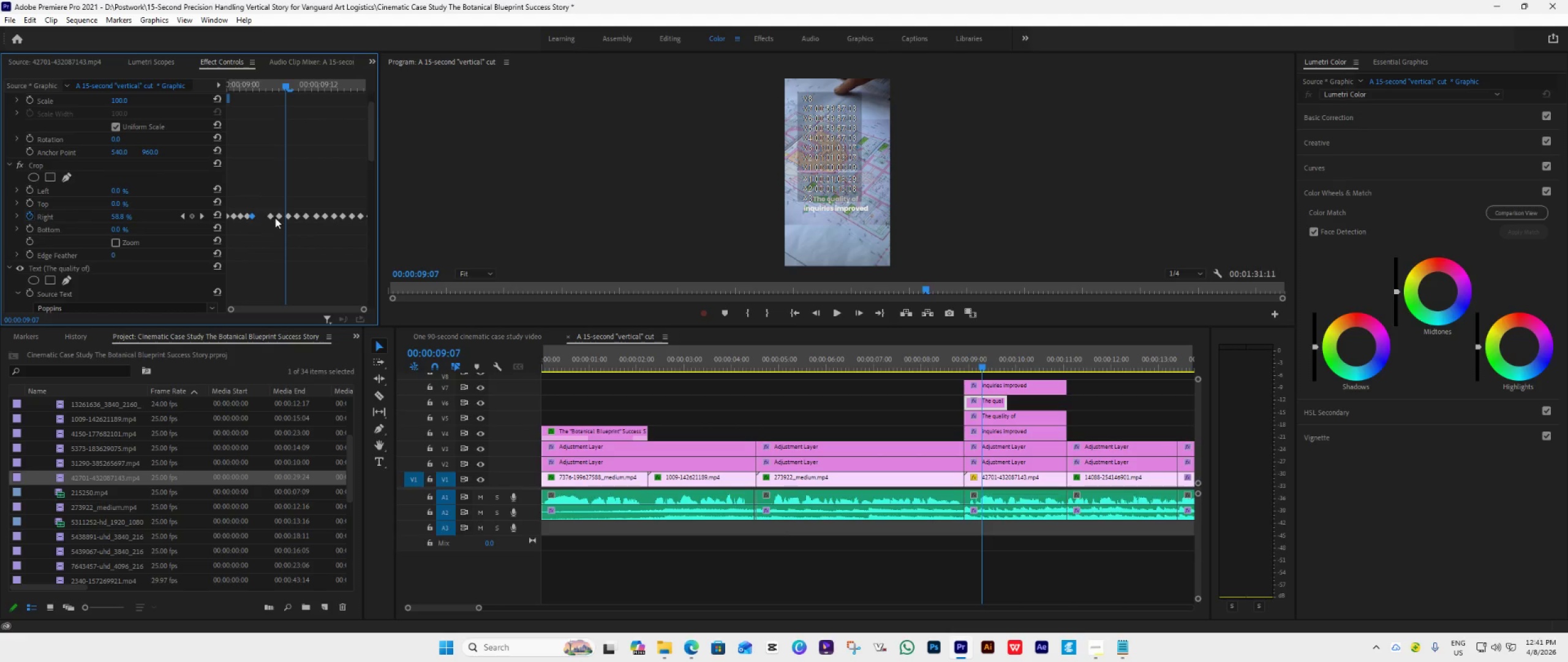 
left_click_drag(start_coordinate=[275, 218], to_coordinate=[259, 227])
 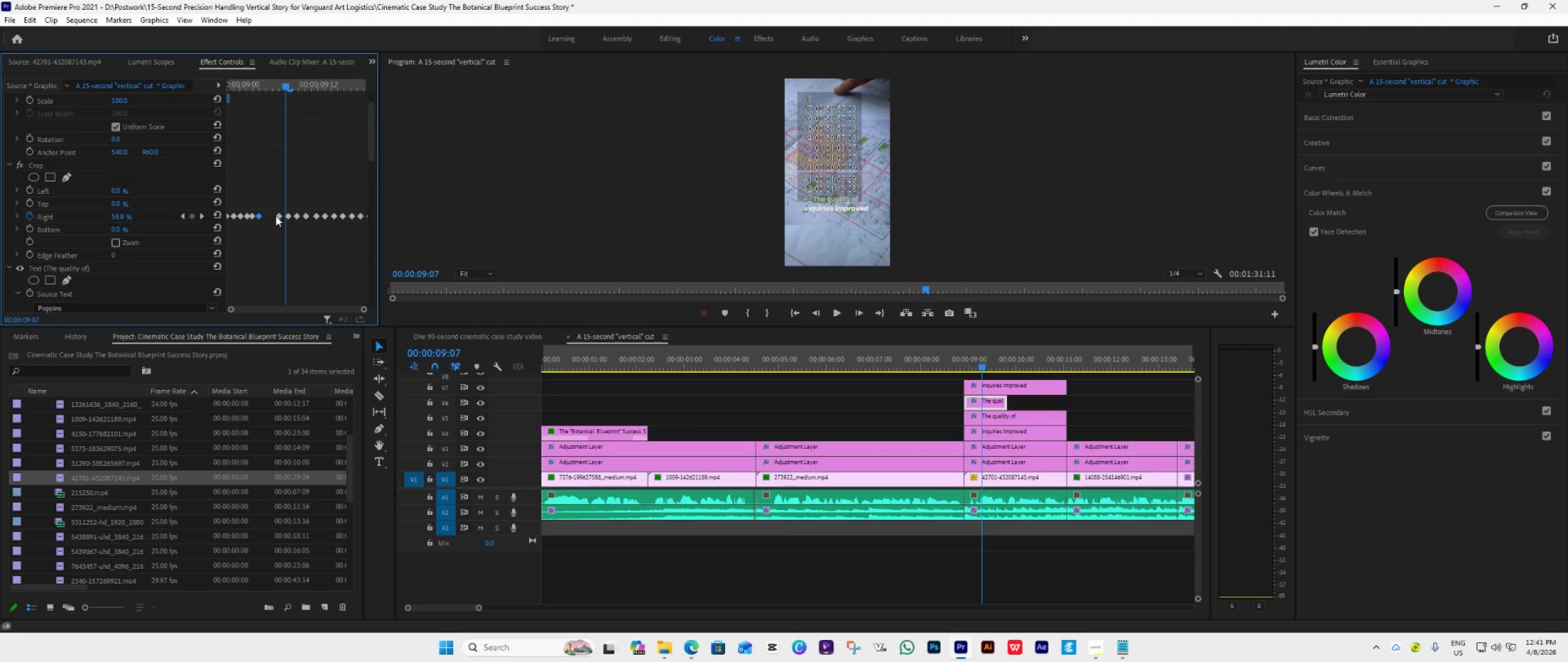 
left_click_drag(start_coordinate=[276, 216], to_coordinate=[265, 224])
 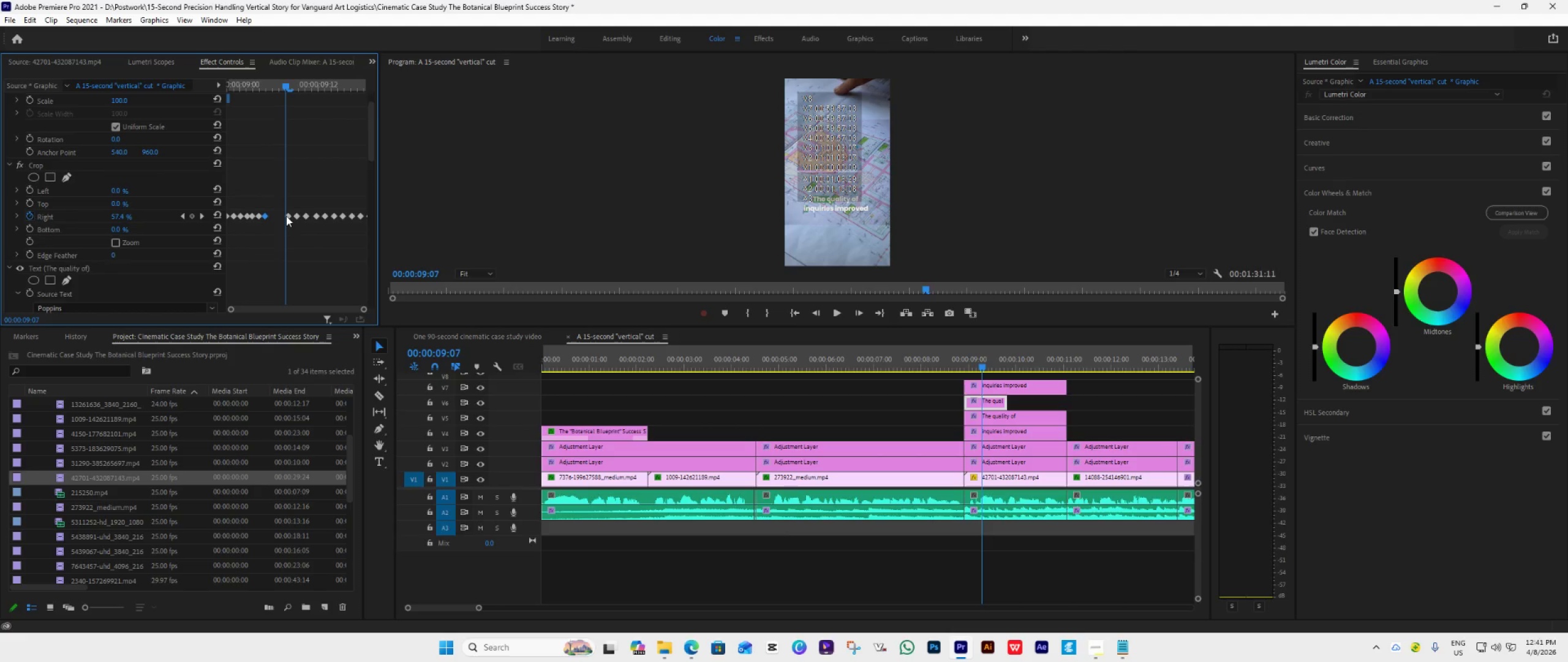 
left_click_drag(start_coordinate=[286, 216], to_coordinate=[271, 224])
 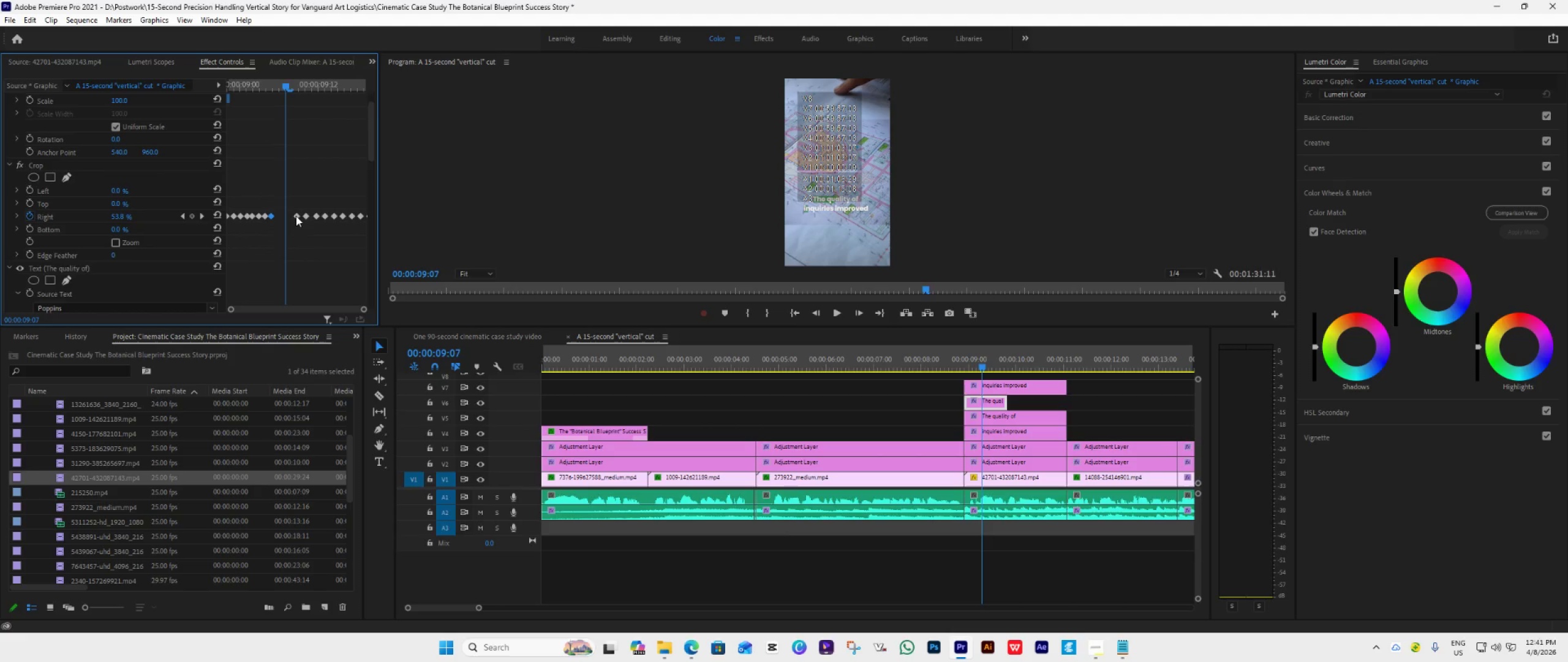 
left_click_drag(start_coordinate=[296, 216], to_coordinate=[278, 229])
 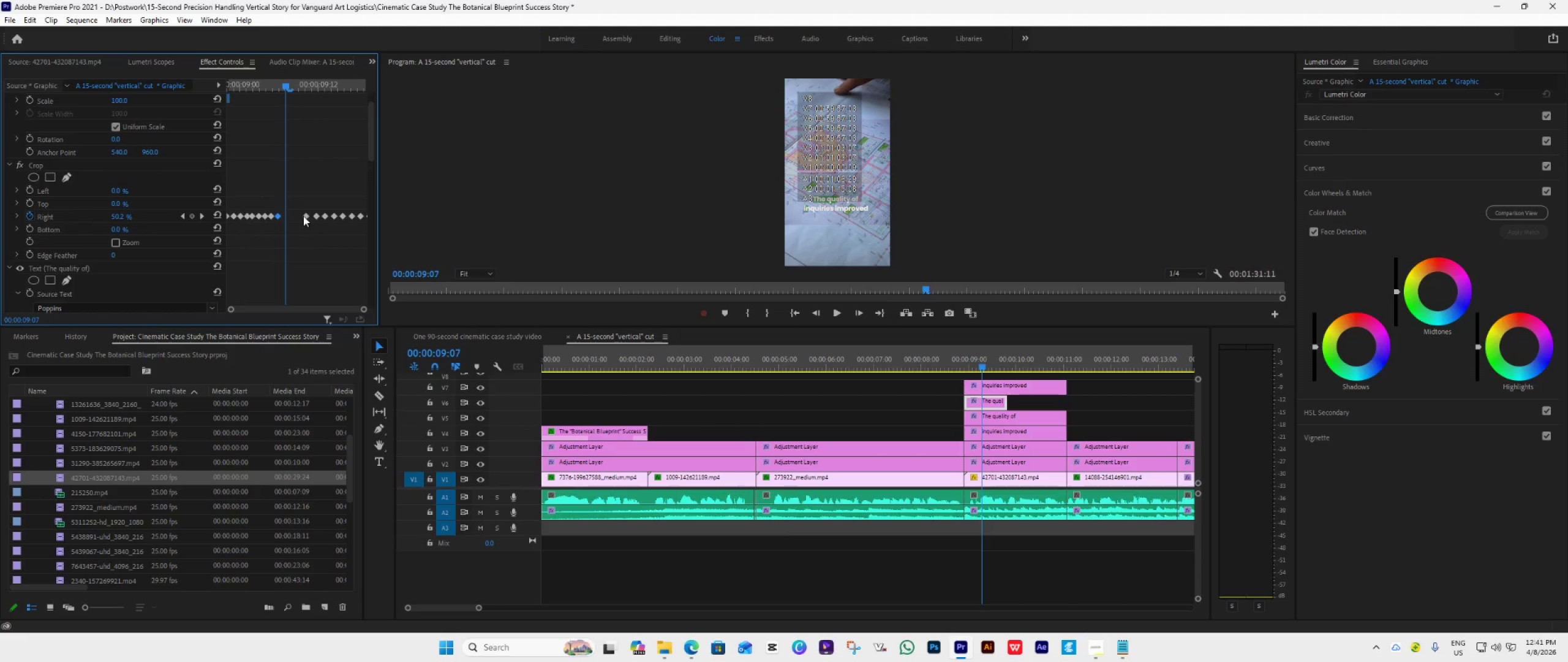 
left_click_drag(start_coordinate=[304, 215], to_coordinate=[287, 230])
 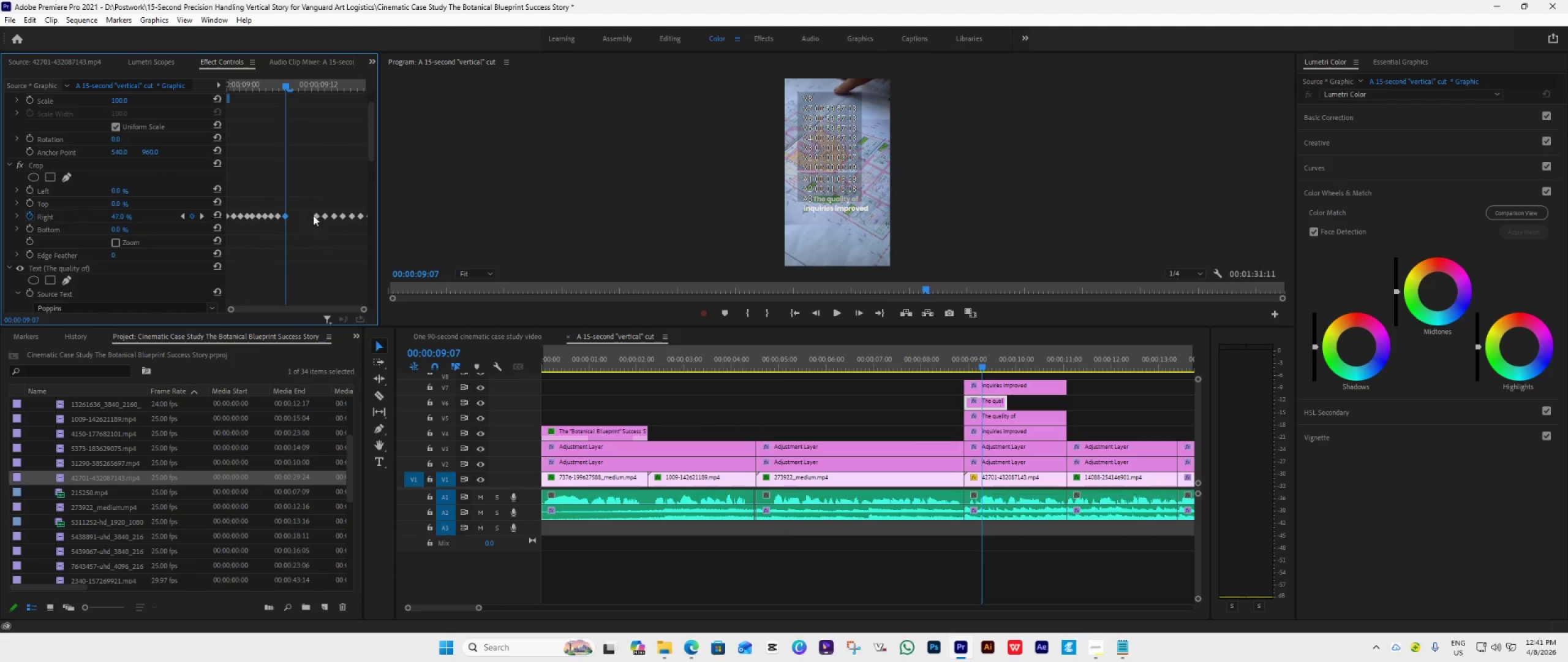 
left_click_drag(start_coordinate=[314, 215], to_coordinate=[292, 232])
 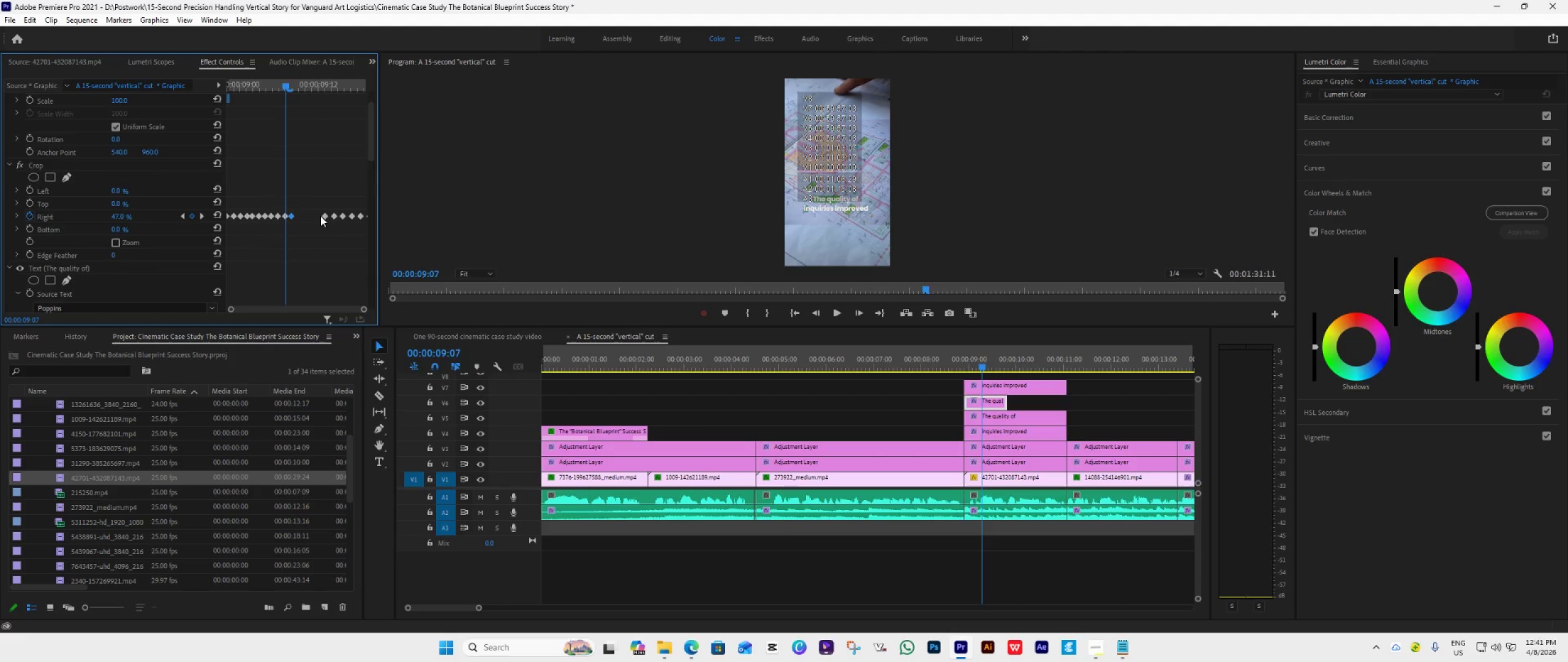 
left_click_drag(start_coordinate=[320, 216], to_coordinate=[308, 226])
 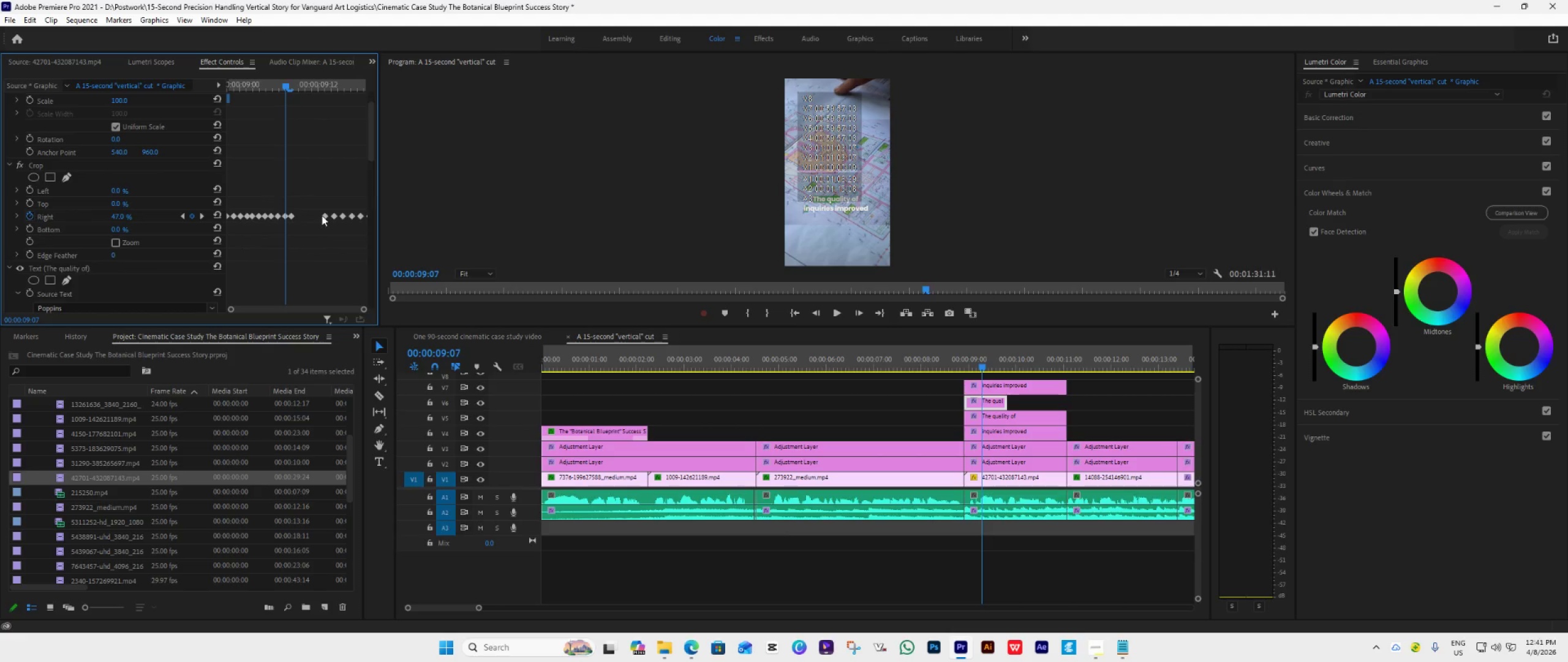 
left_click_drag(start_coordinate=[322, 215], to_coordinate=[298, 233])
 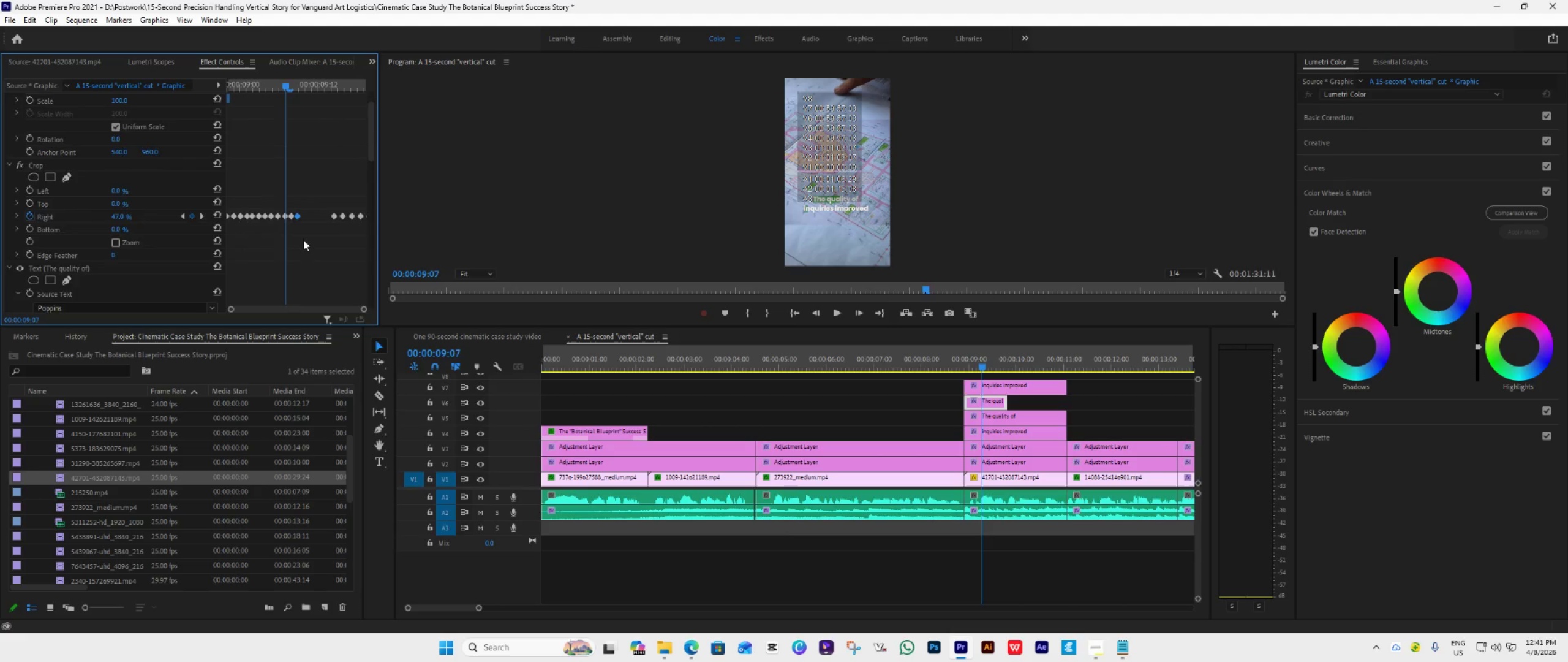 
scroll: coordinate [306, 247], scroll_direction: down, amount: 5.0
 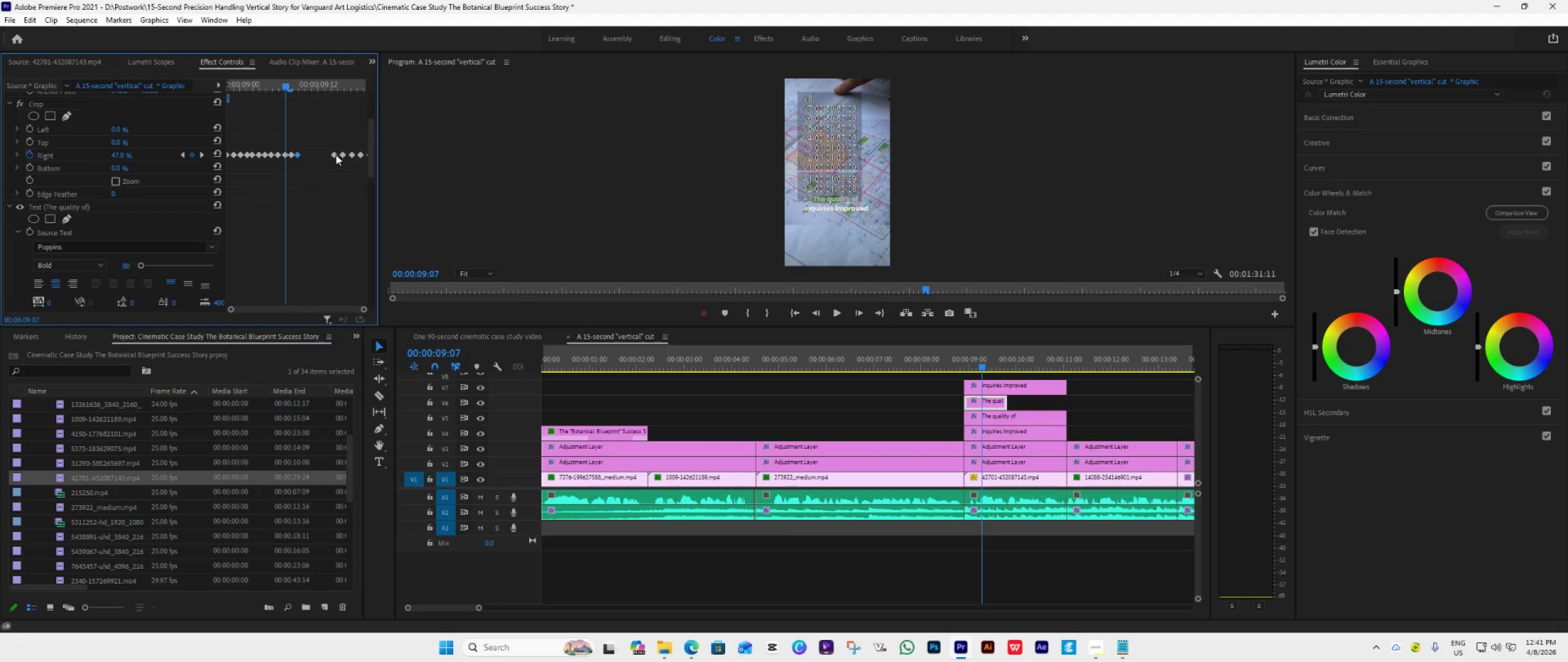 
left_click_drag(start_coordinate=[335, 153], to_coordinate=[304, 196])
 